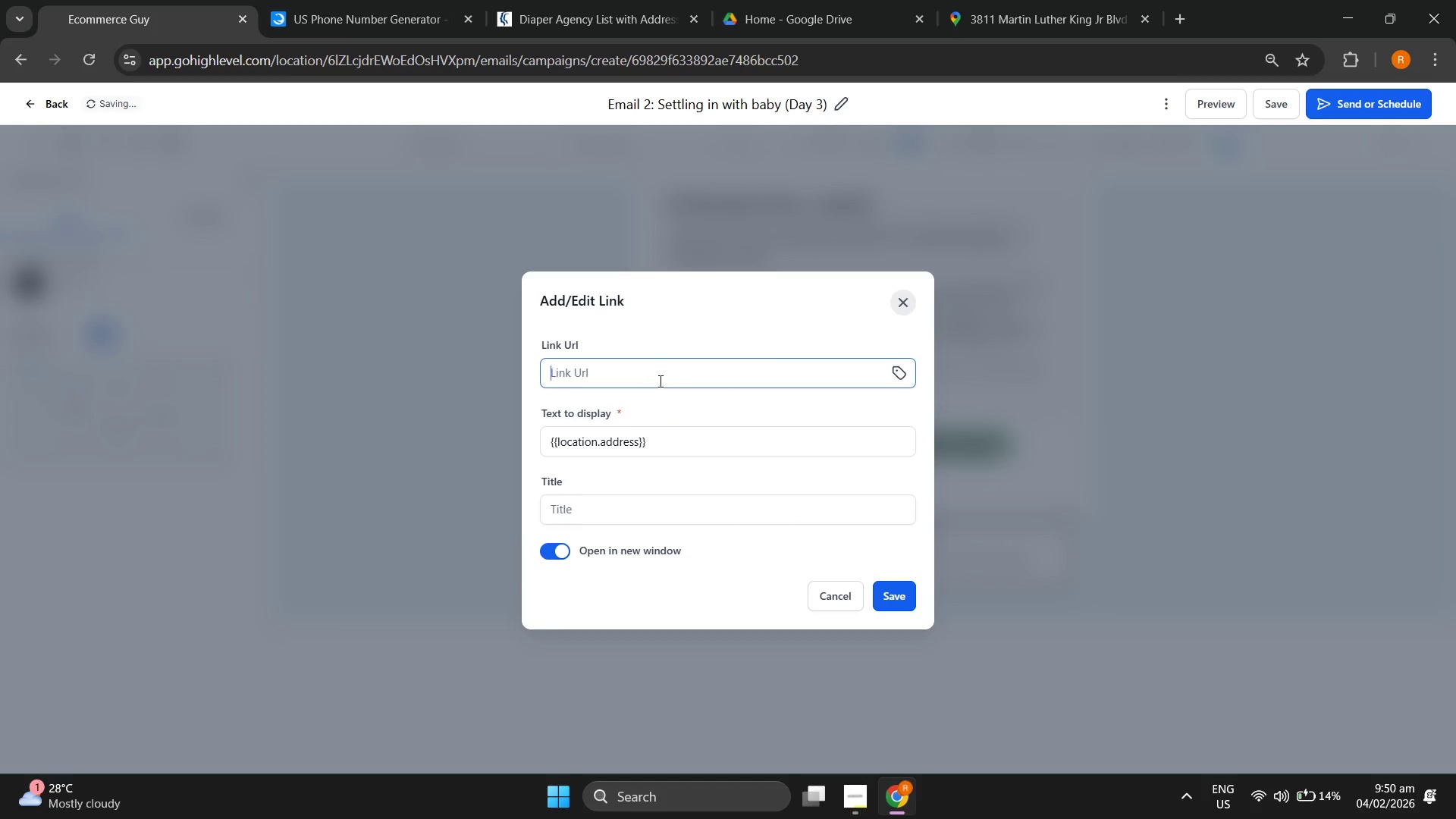 
key(Control+ControlLeft)
 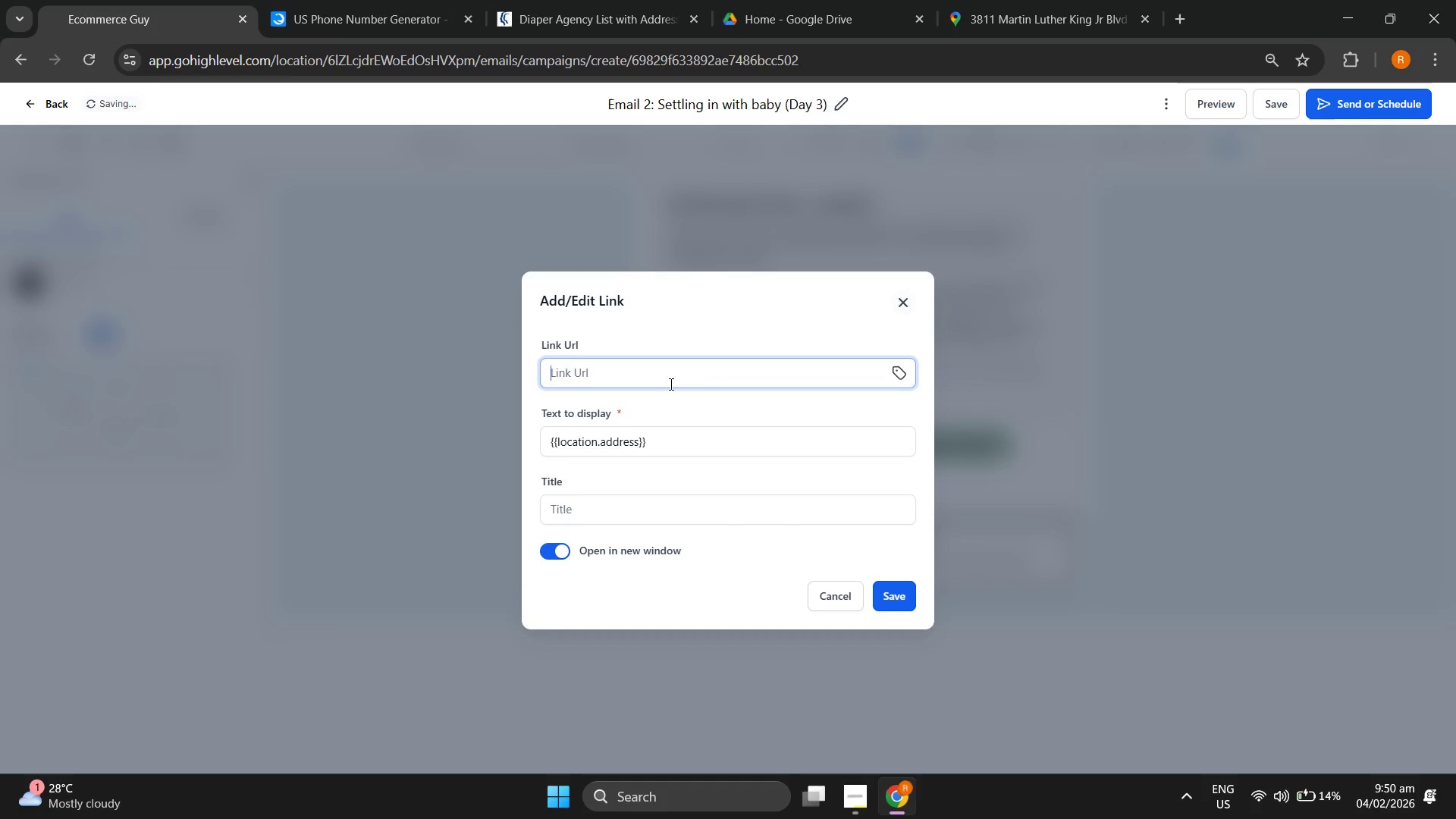 
key(Control+V)
 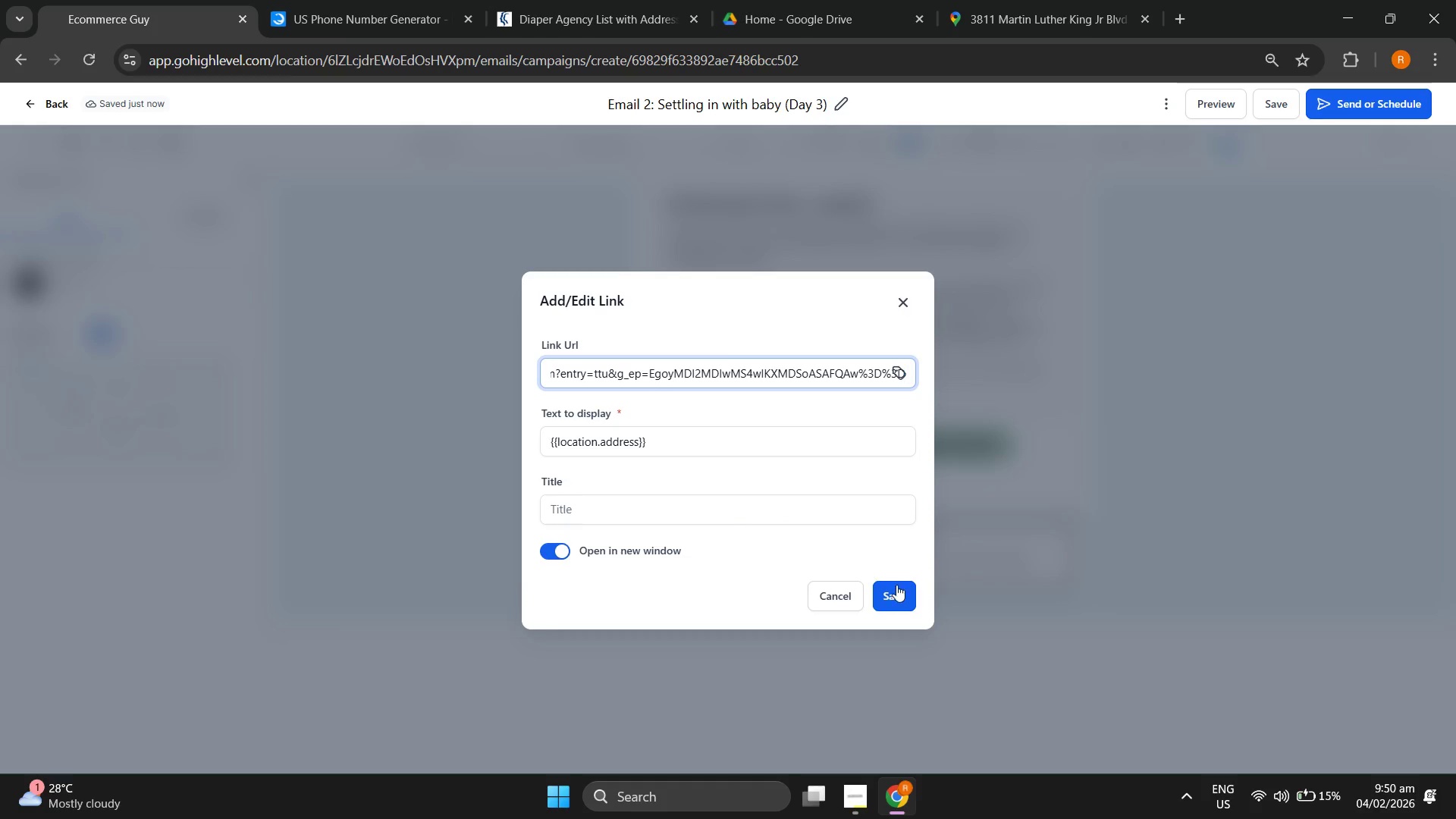 
left_click([899, 586])
 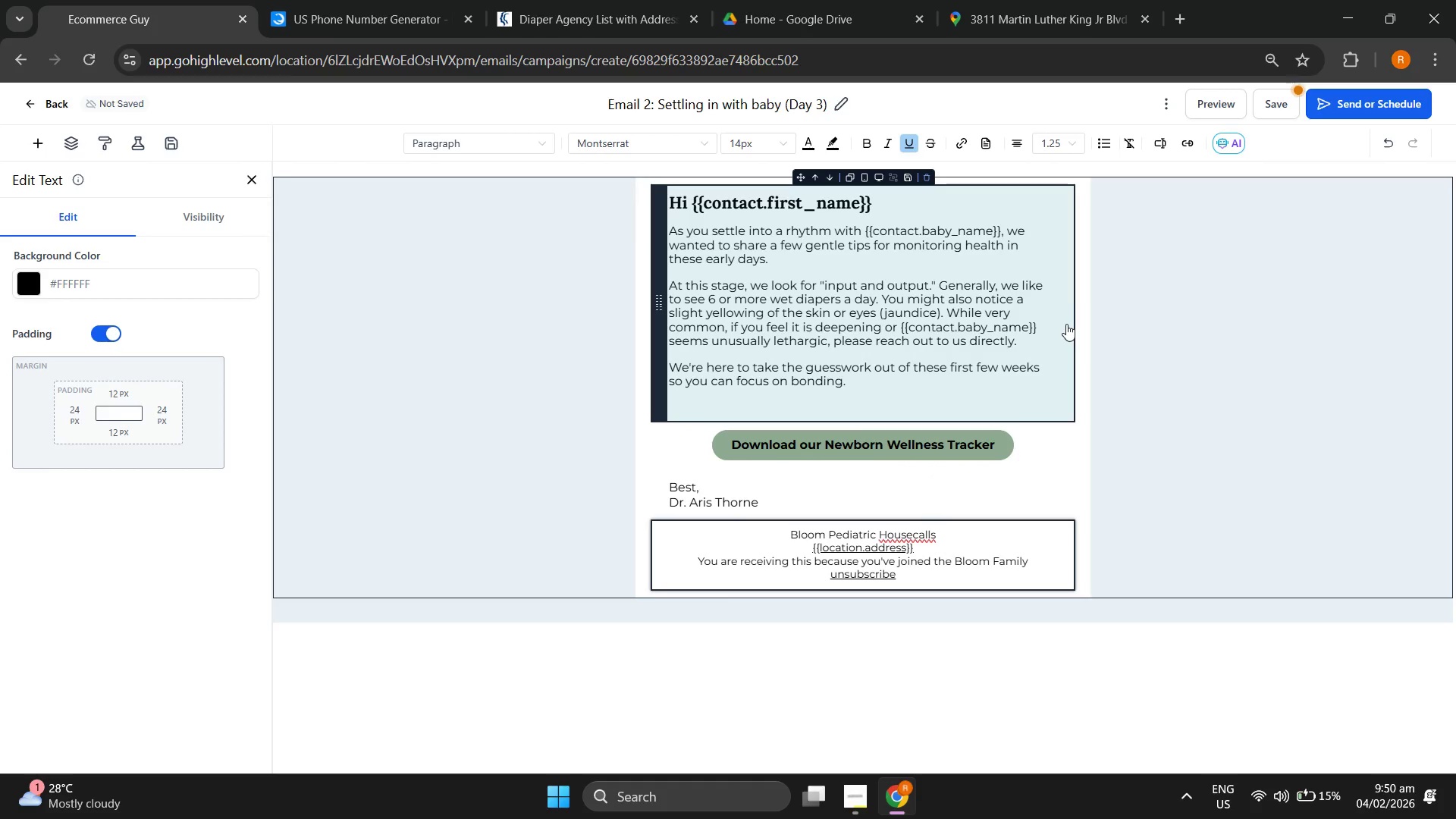 
left_click([1284, 115])
 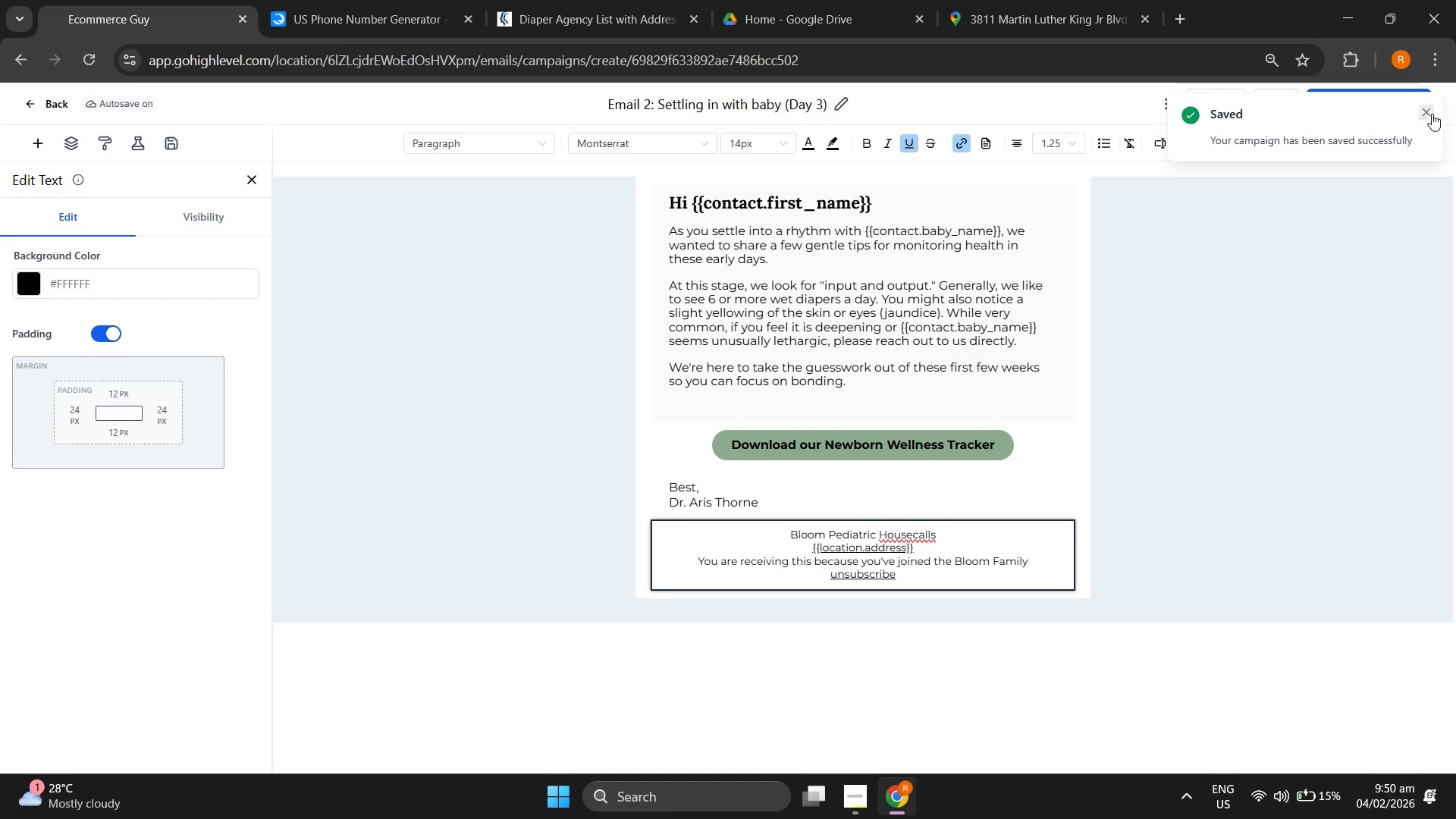 
wait(7.16)
 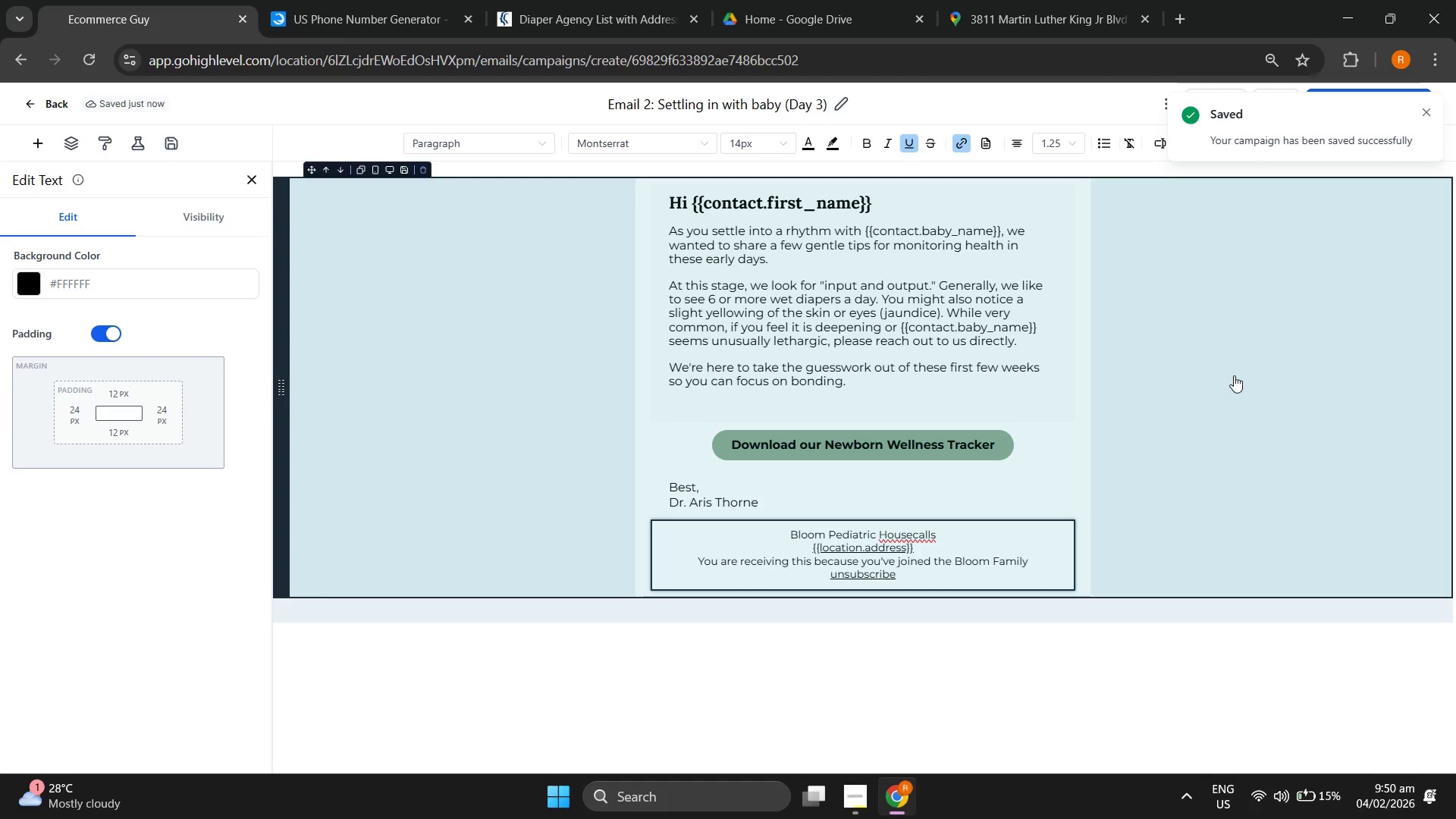 
left_click([1217, 113])
 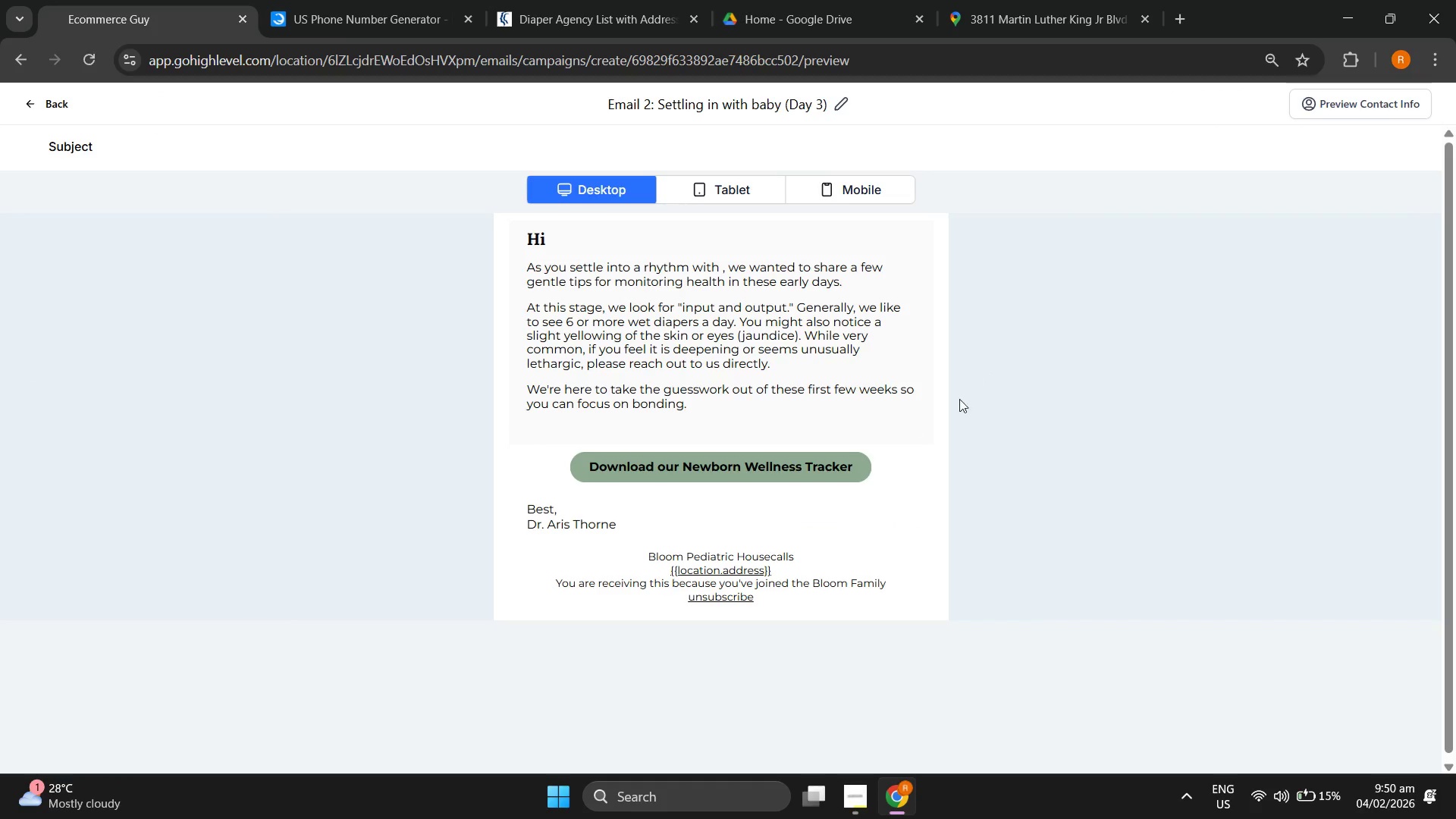 
scroll: coordinate [975, 394], scroll_direction: up, amount: 2.0
 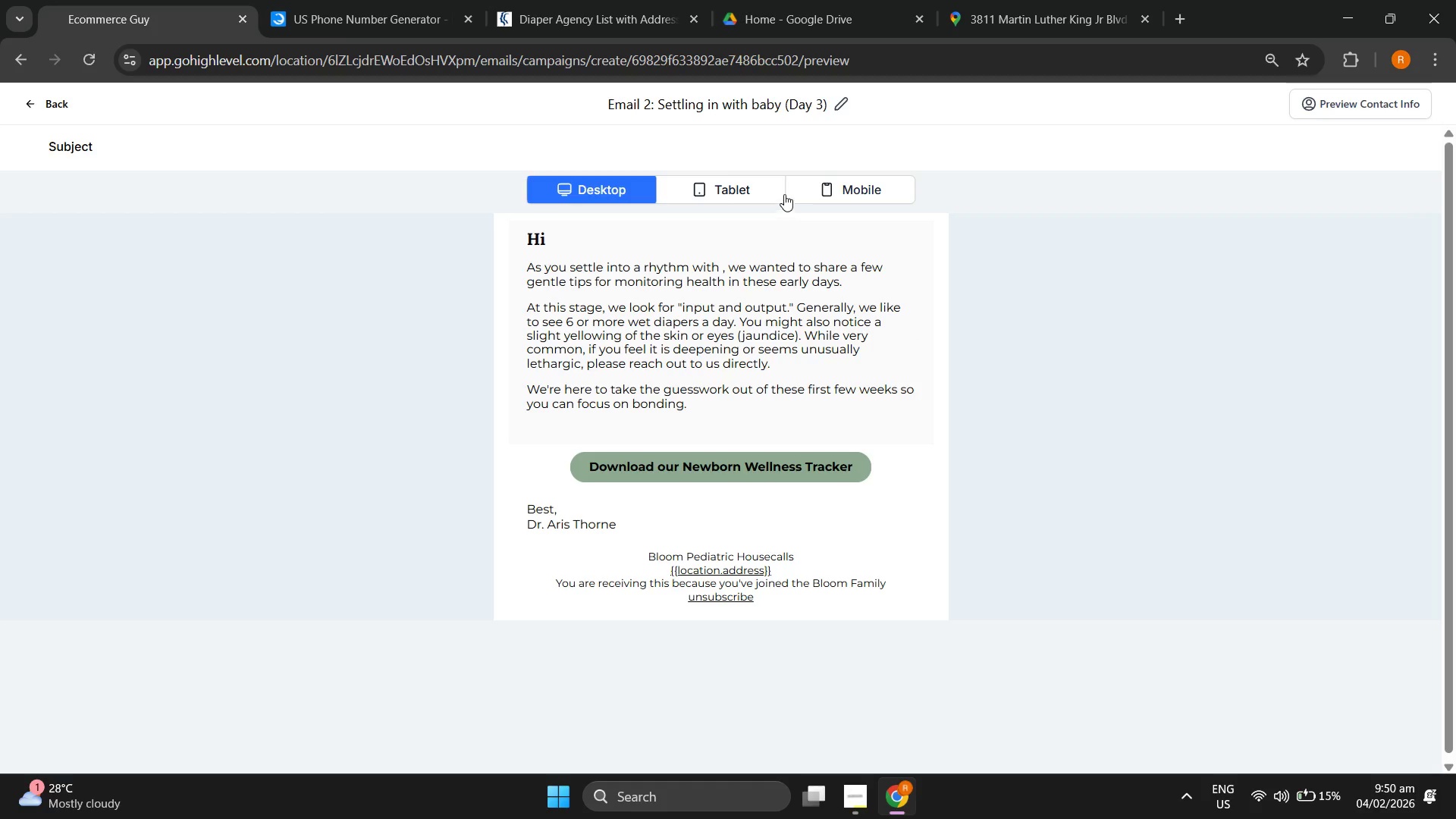 
left_click([742, 178])
 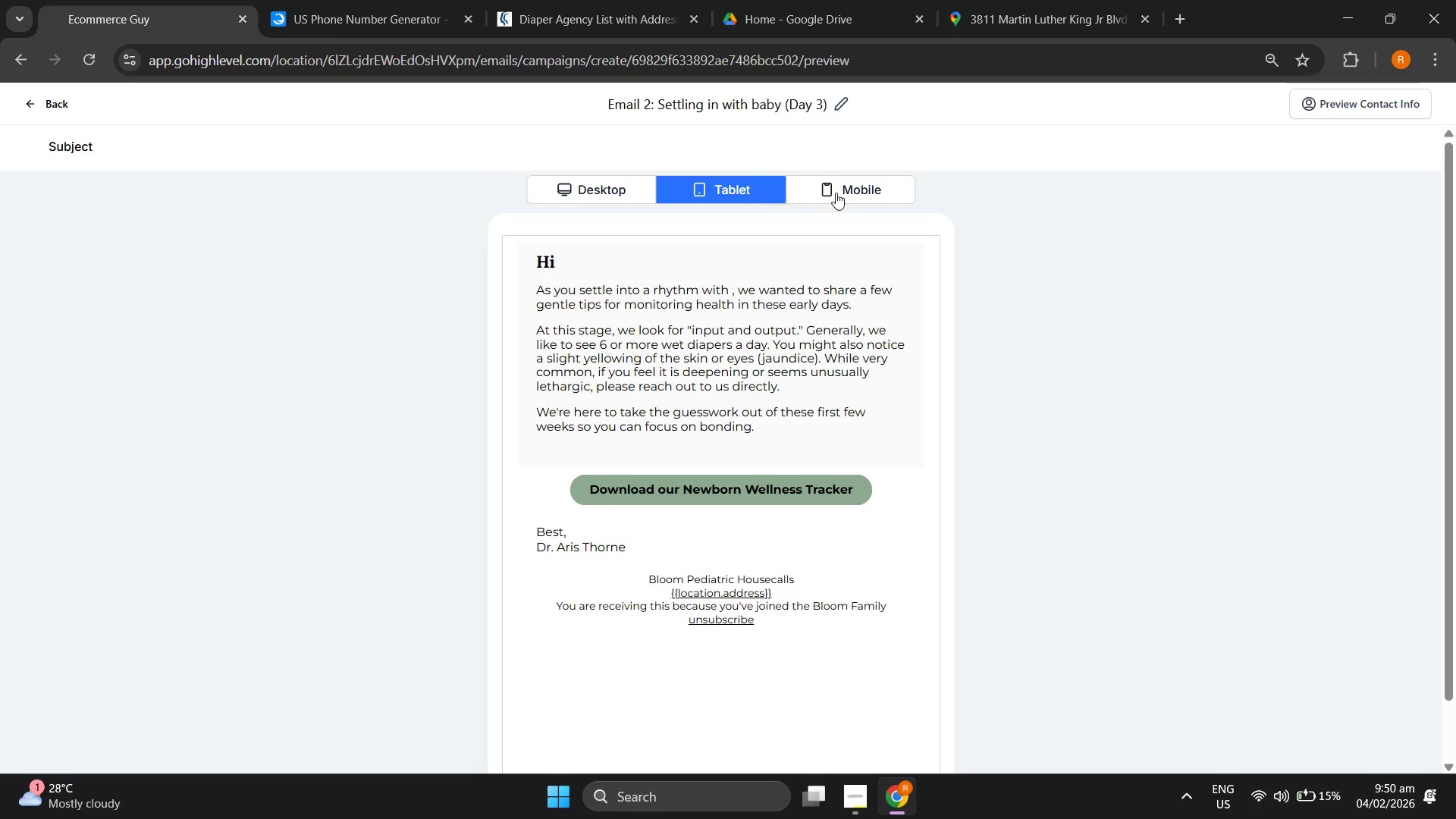 
left_click([849, 193])
 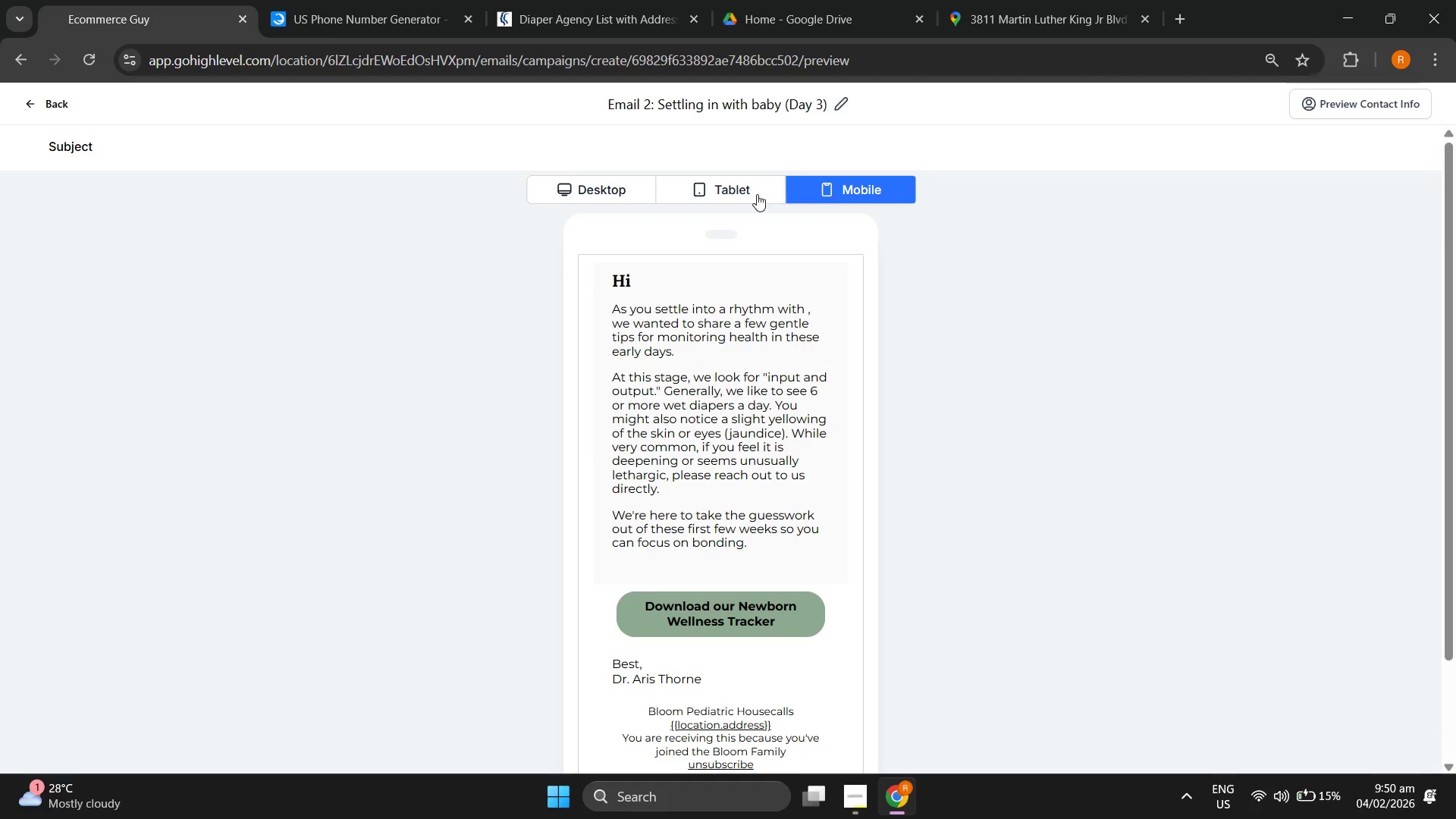 
left_click([733, 192])
 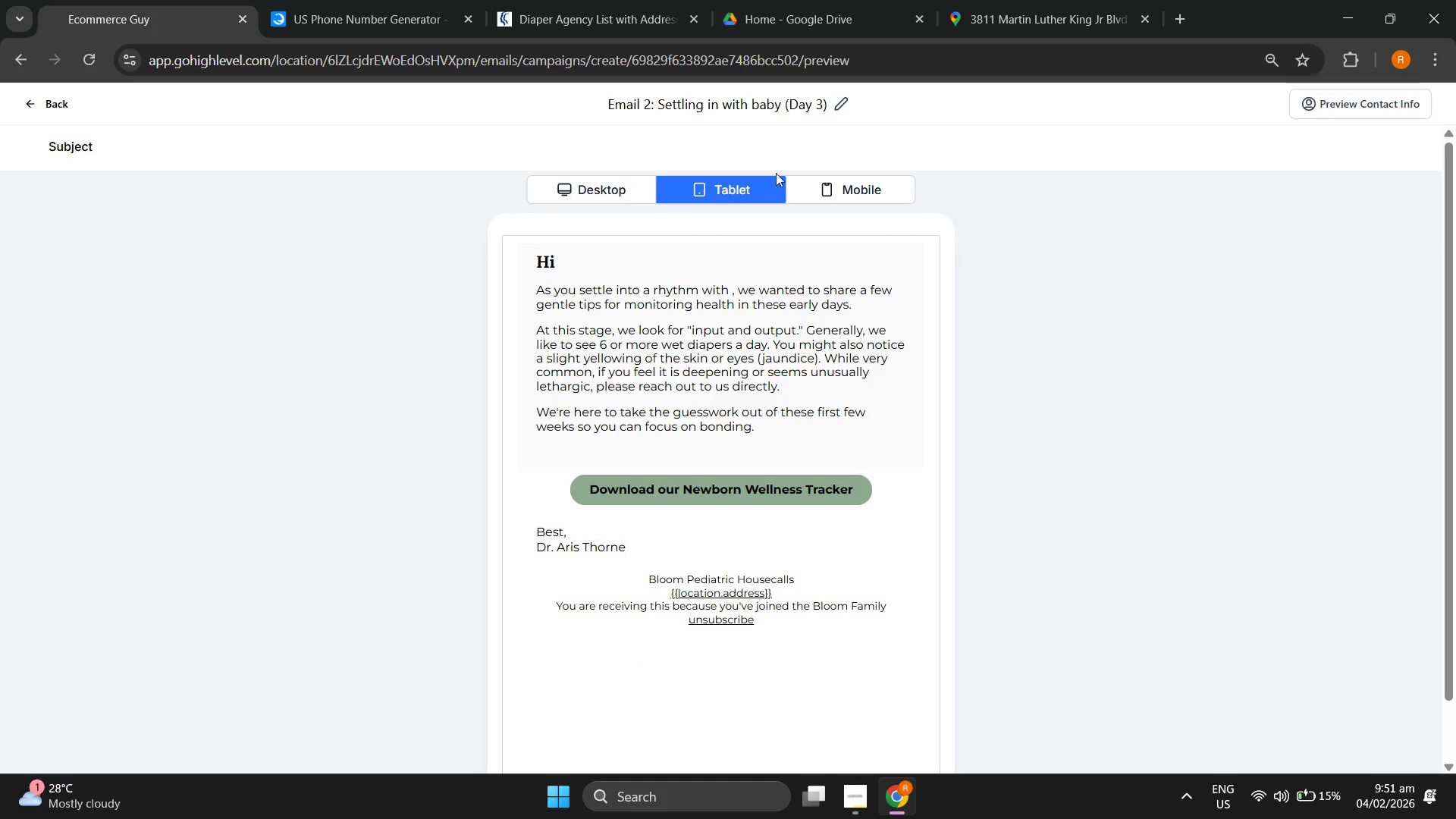 
wait(5.2)
 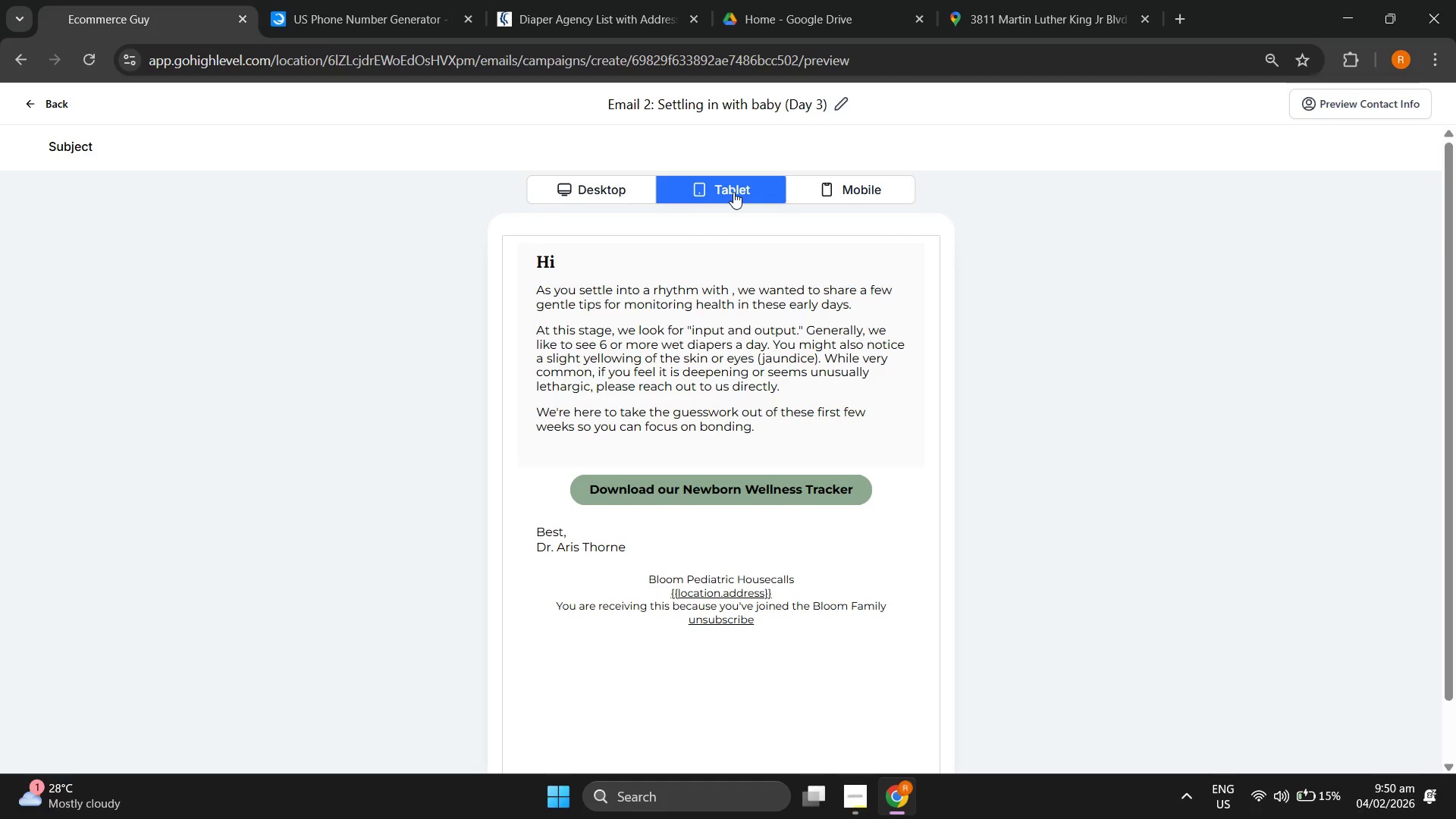 
left_click([53, 108])
 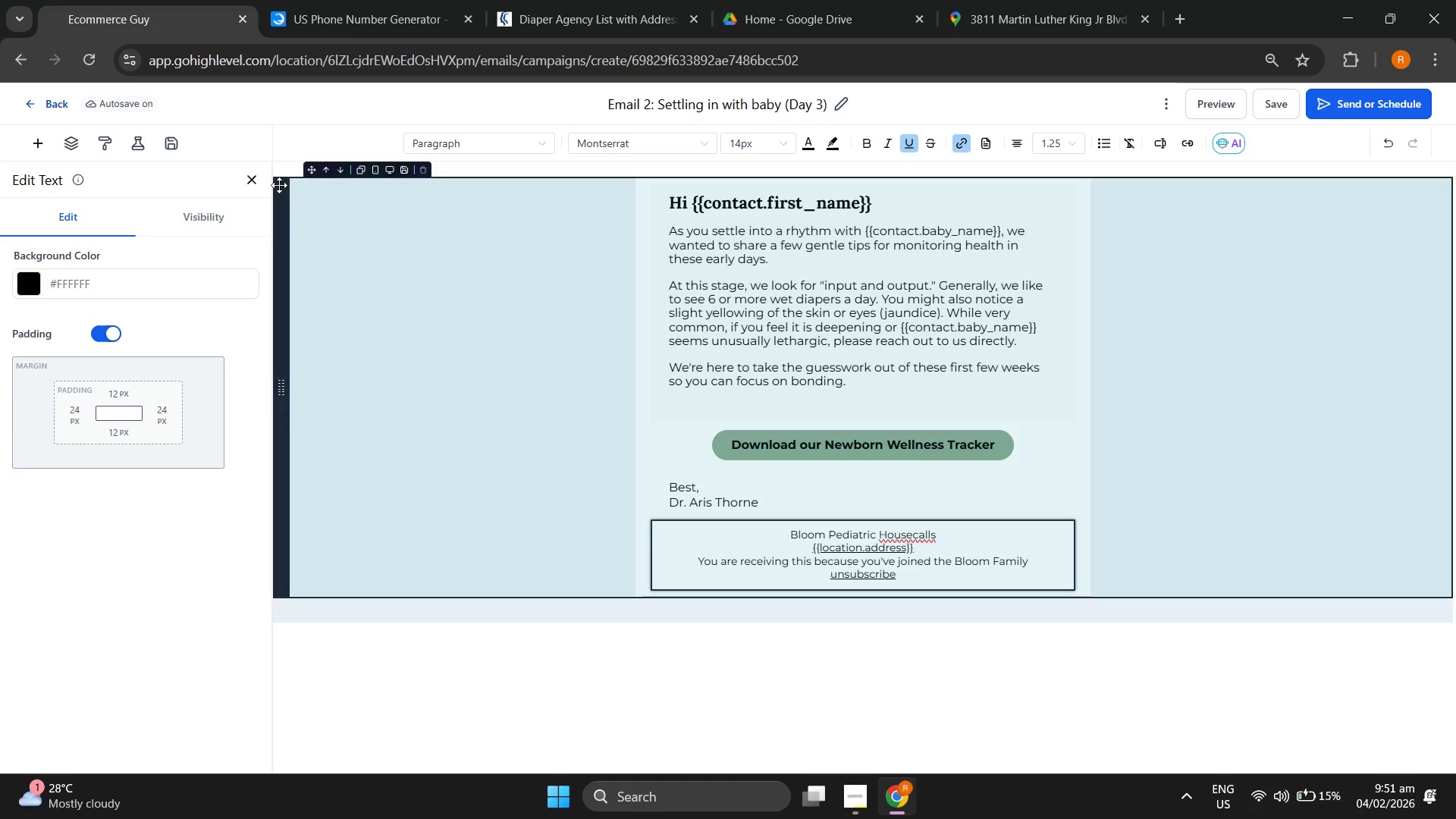 
left_click([249, 178])
 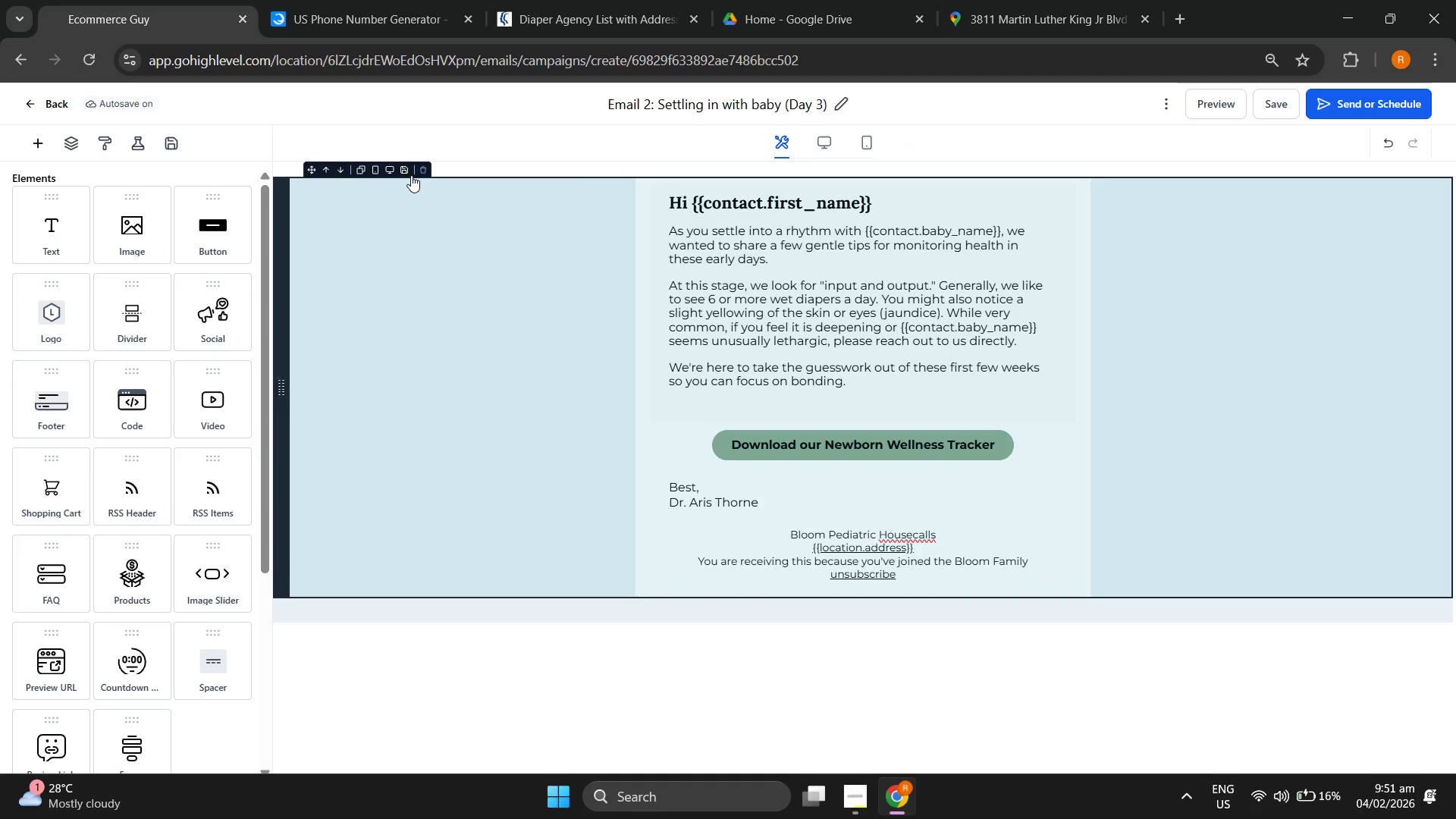 
wait(9.38)
 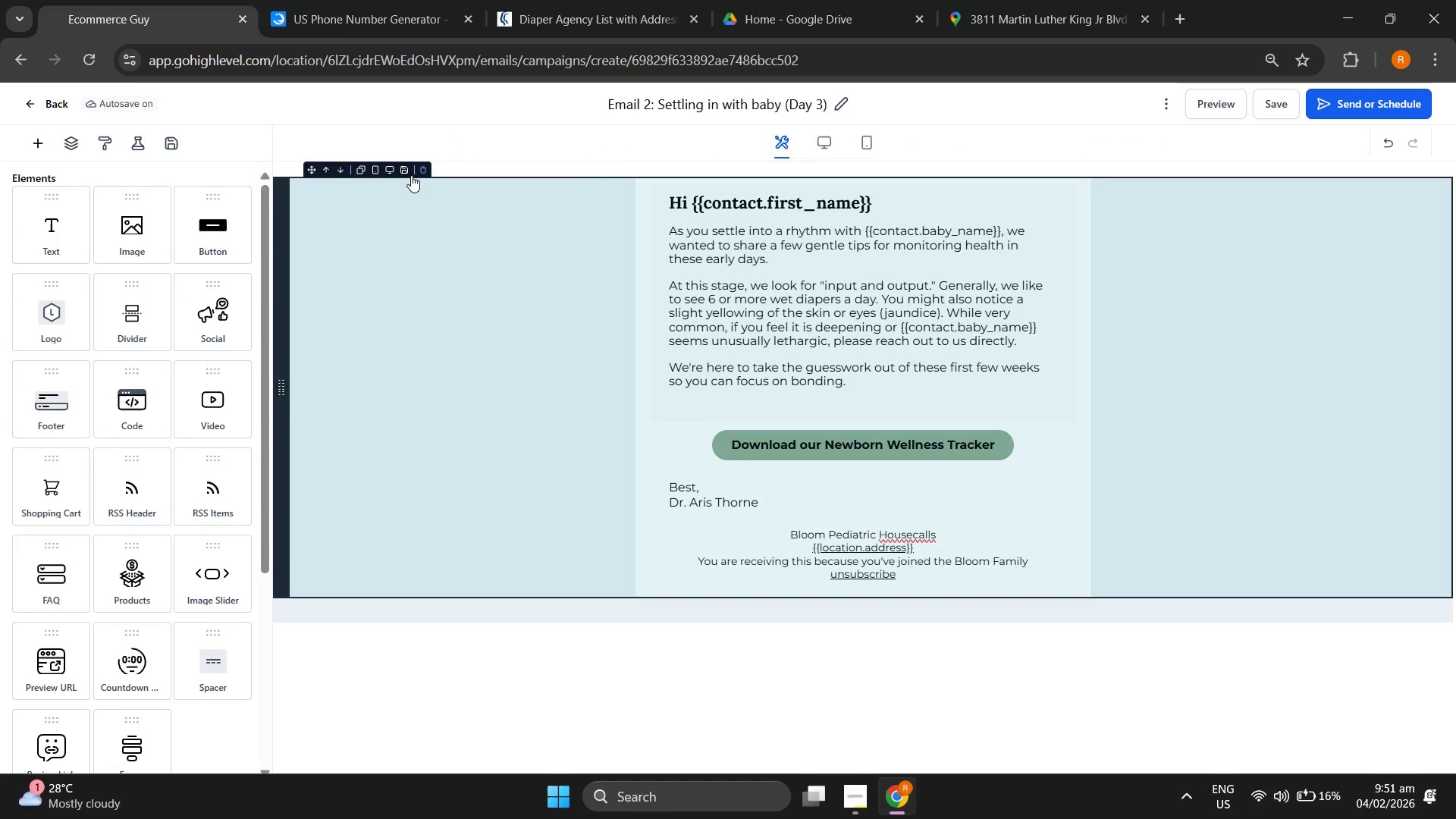 
left_click([1046, 560])
 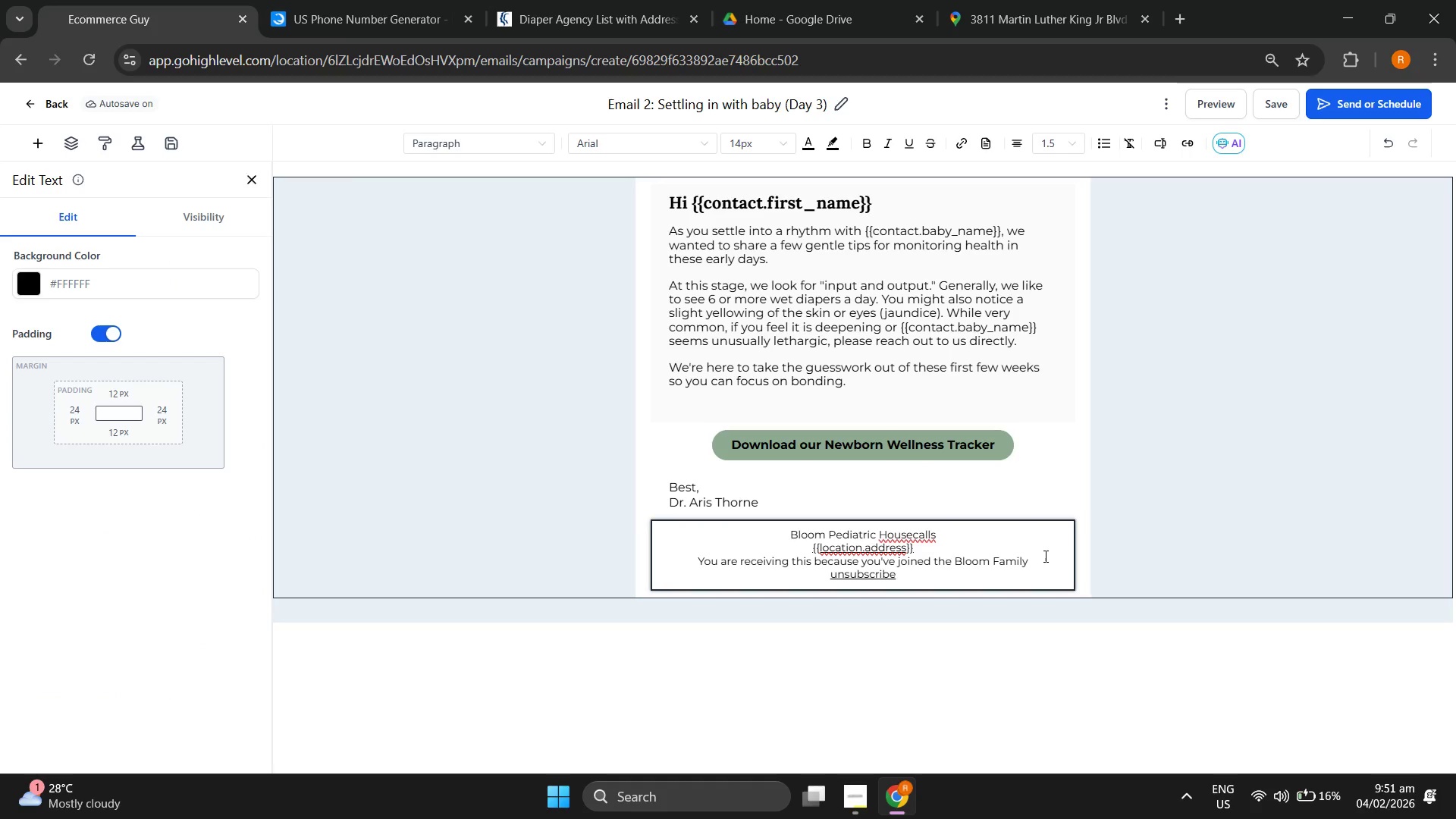 
key(Period)
 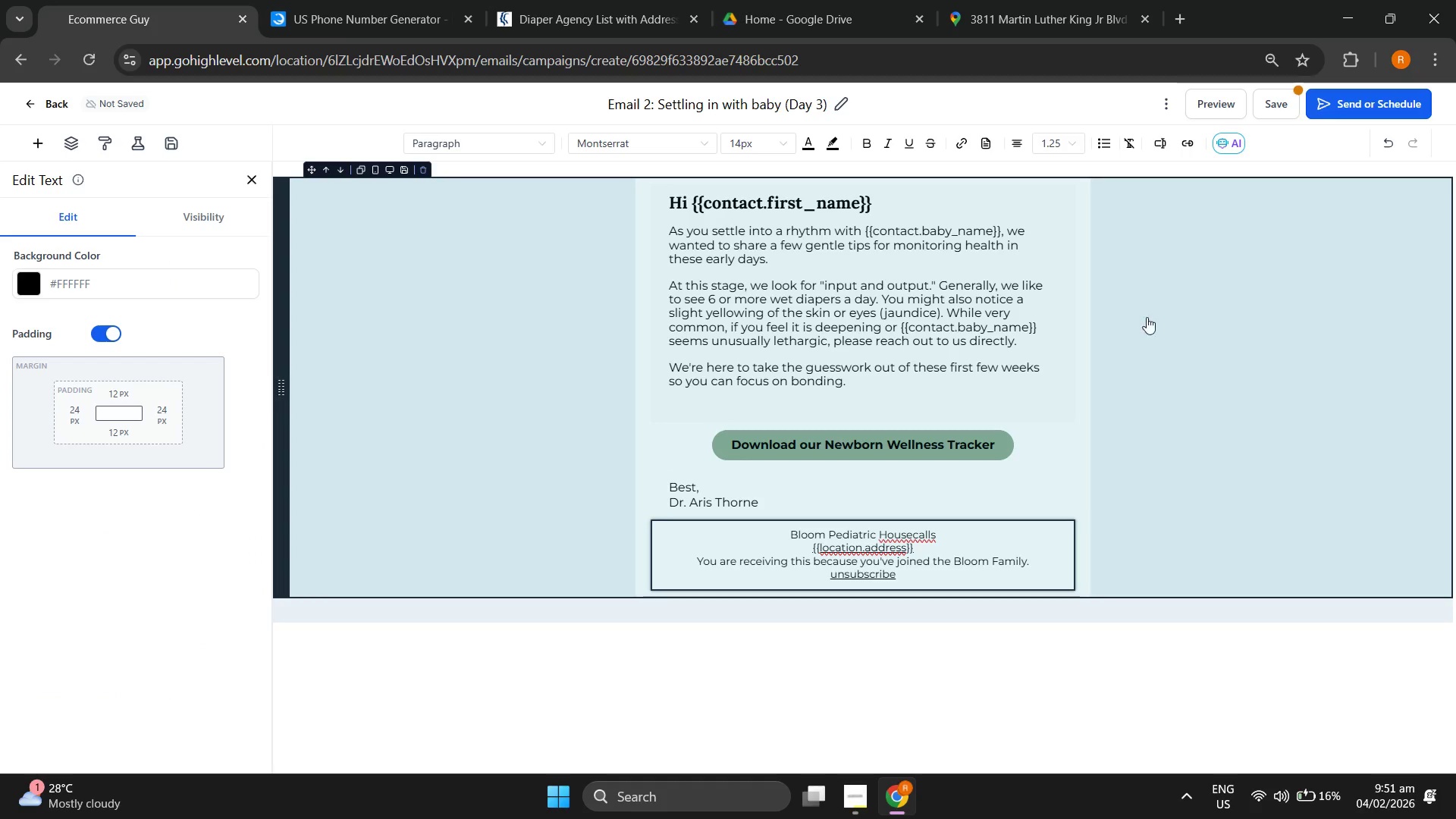 
left_click([1280, 102])
 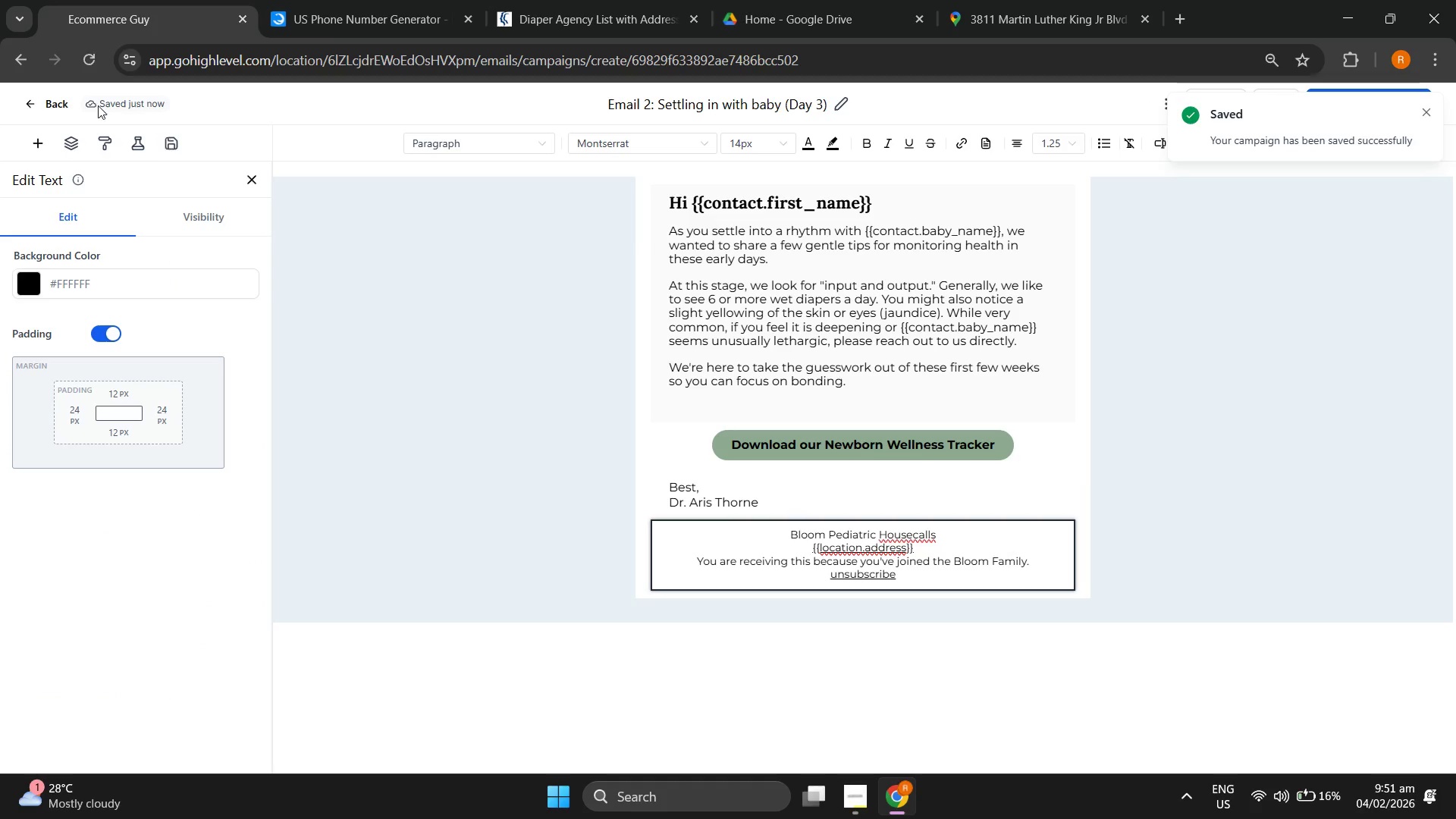 
left_click([34, 101])
 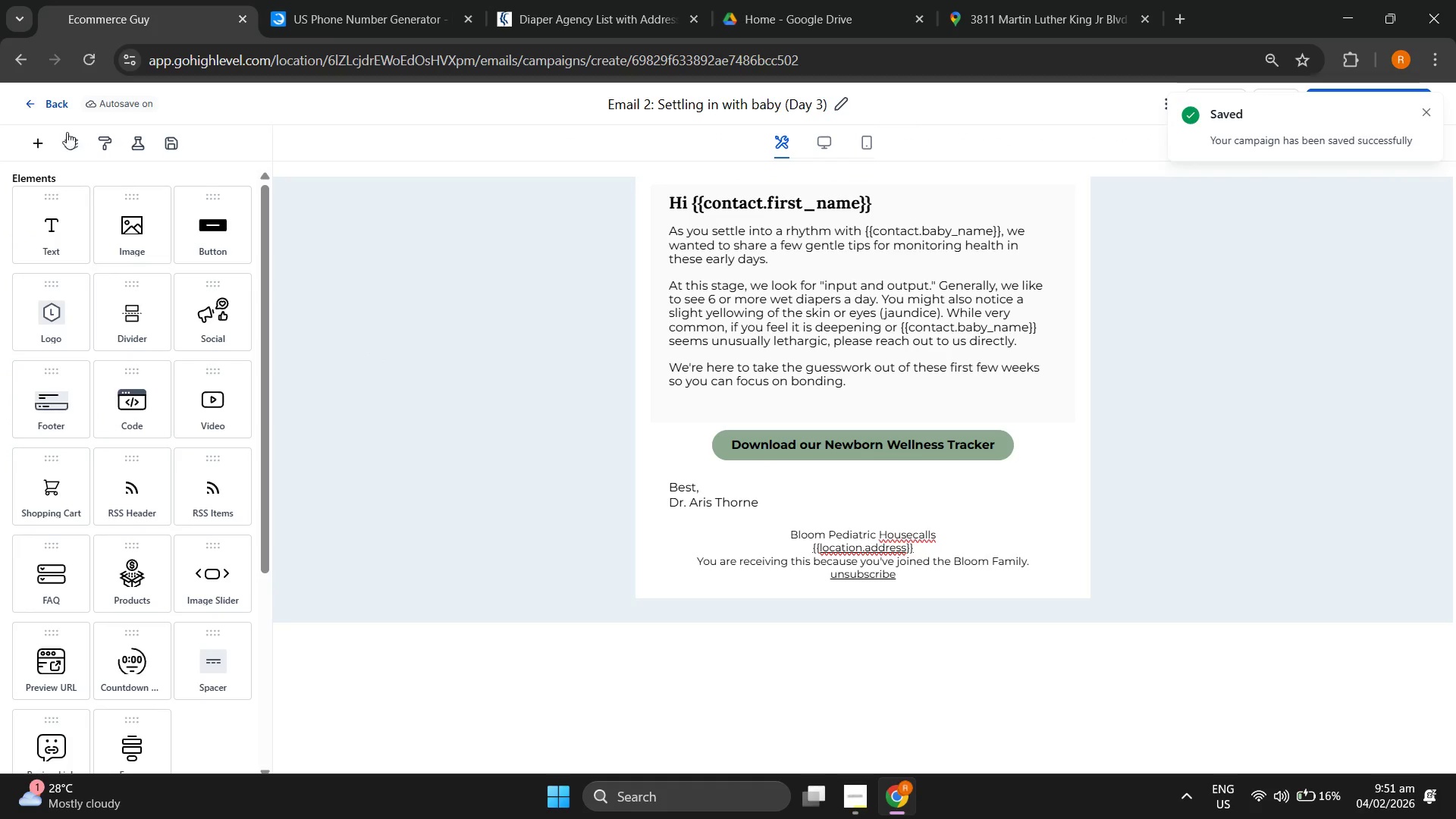 
left_click([49, 108])
 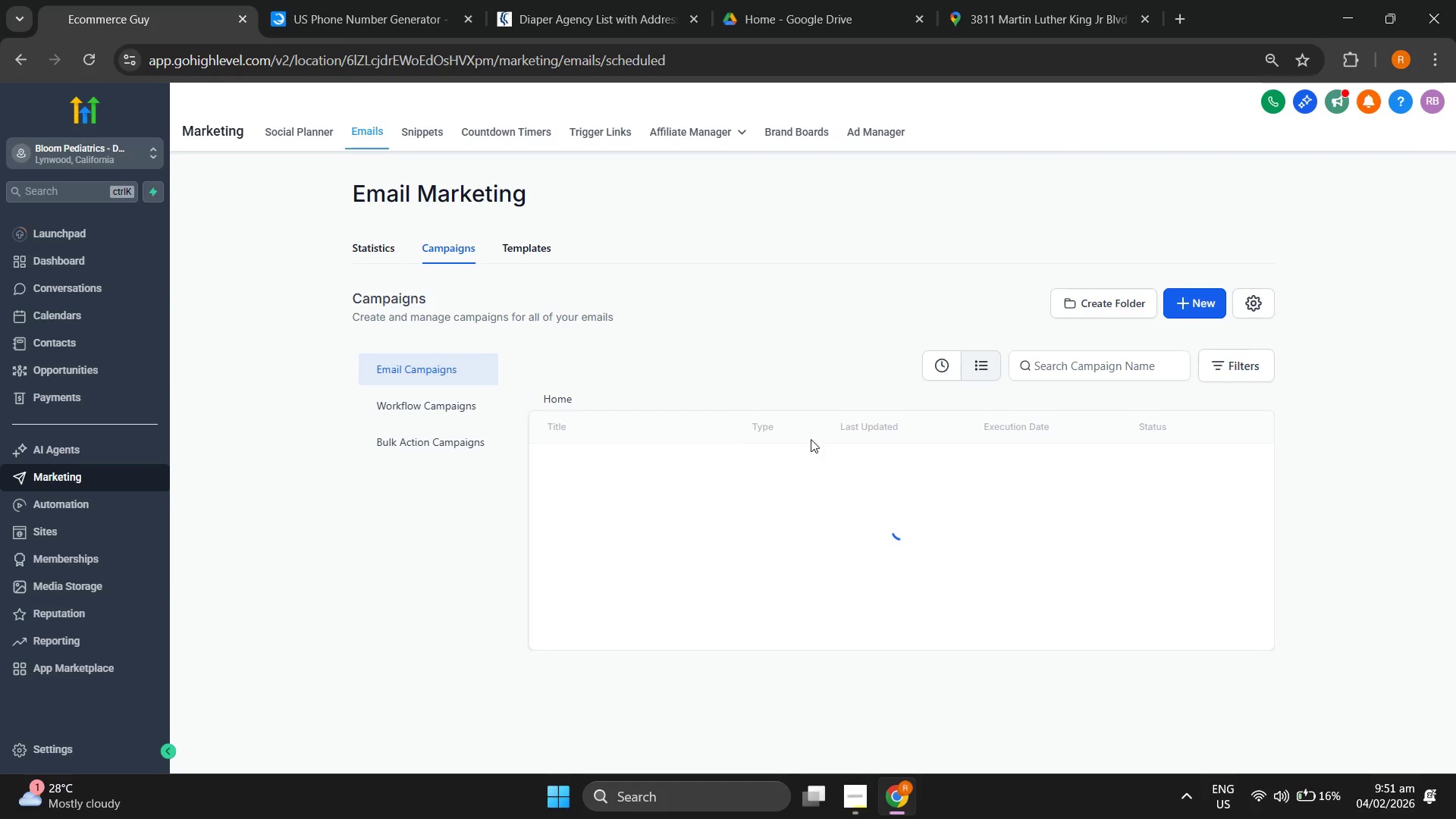 
left_click([604, 465])
 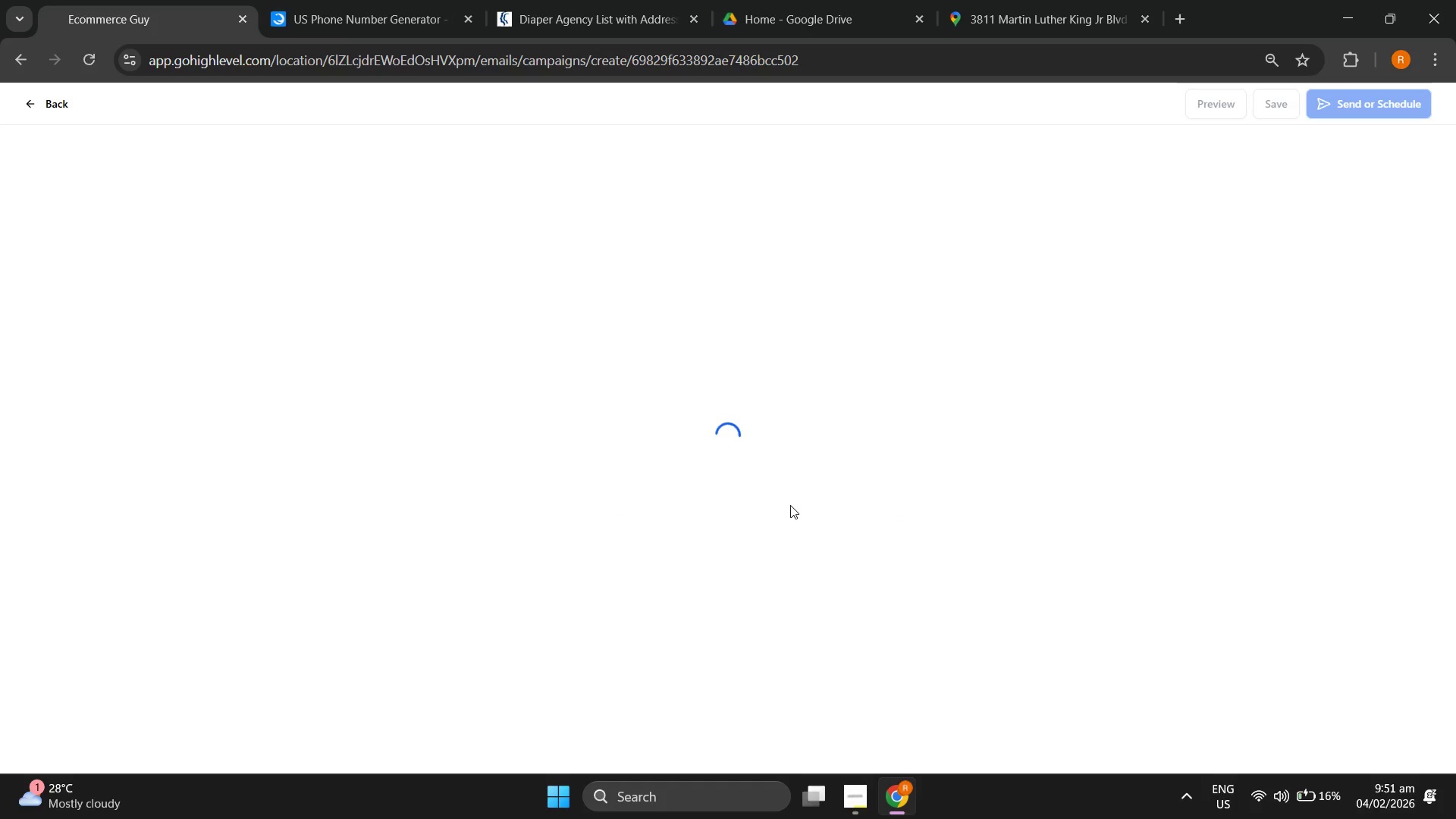 
wait(6.55)
 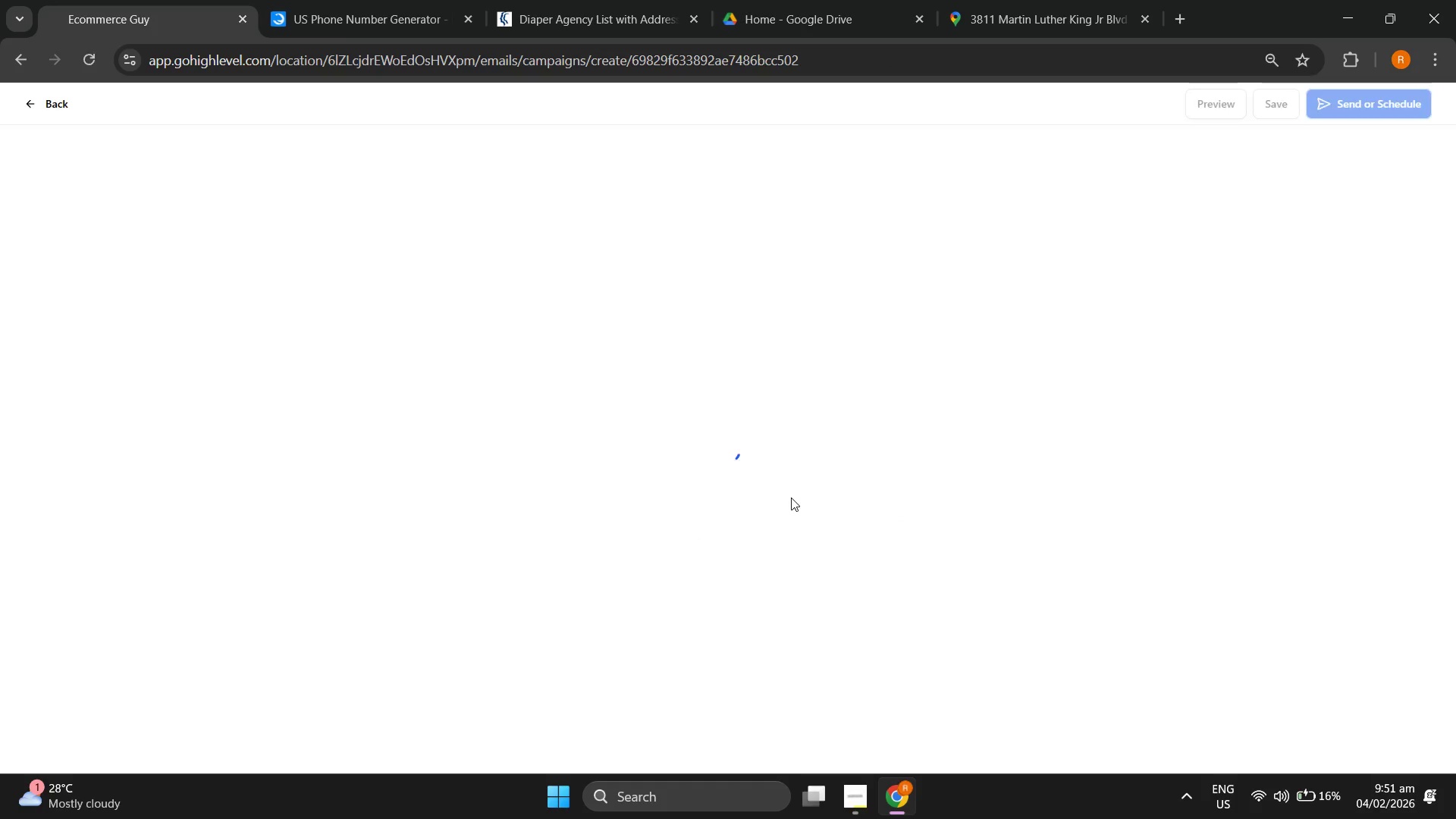 
left_click([943, 555])
 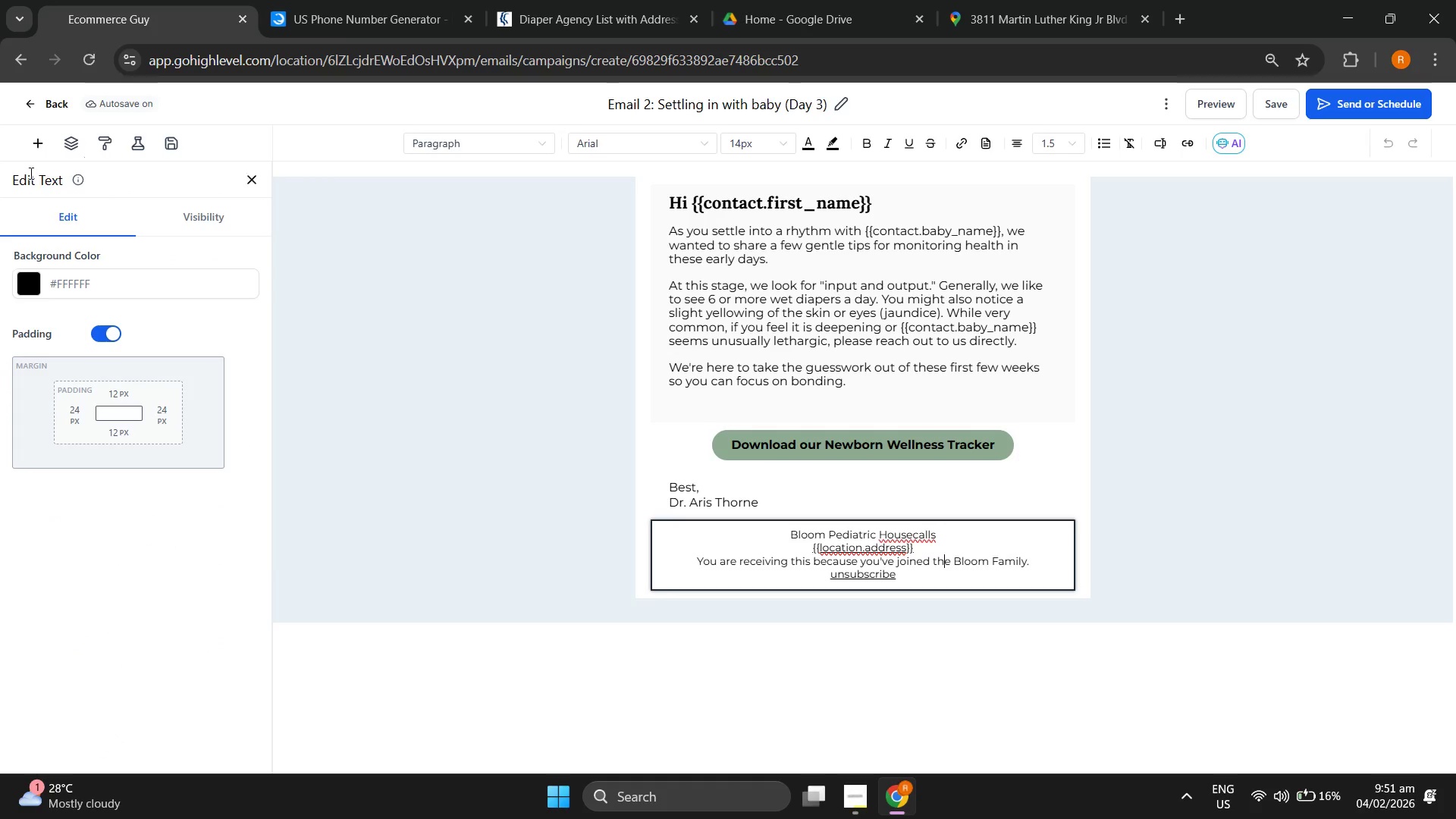 
left_click([45, 108])
 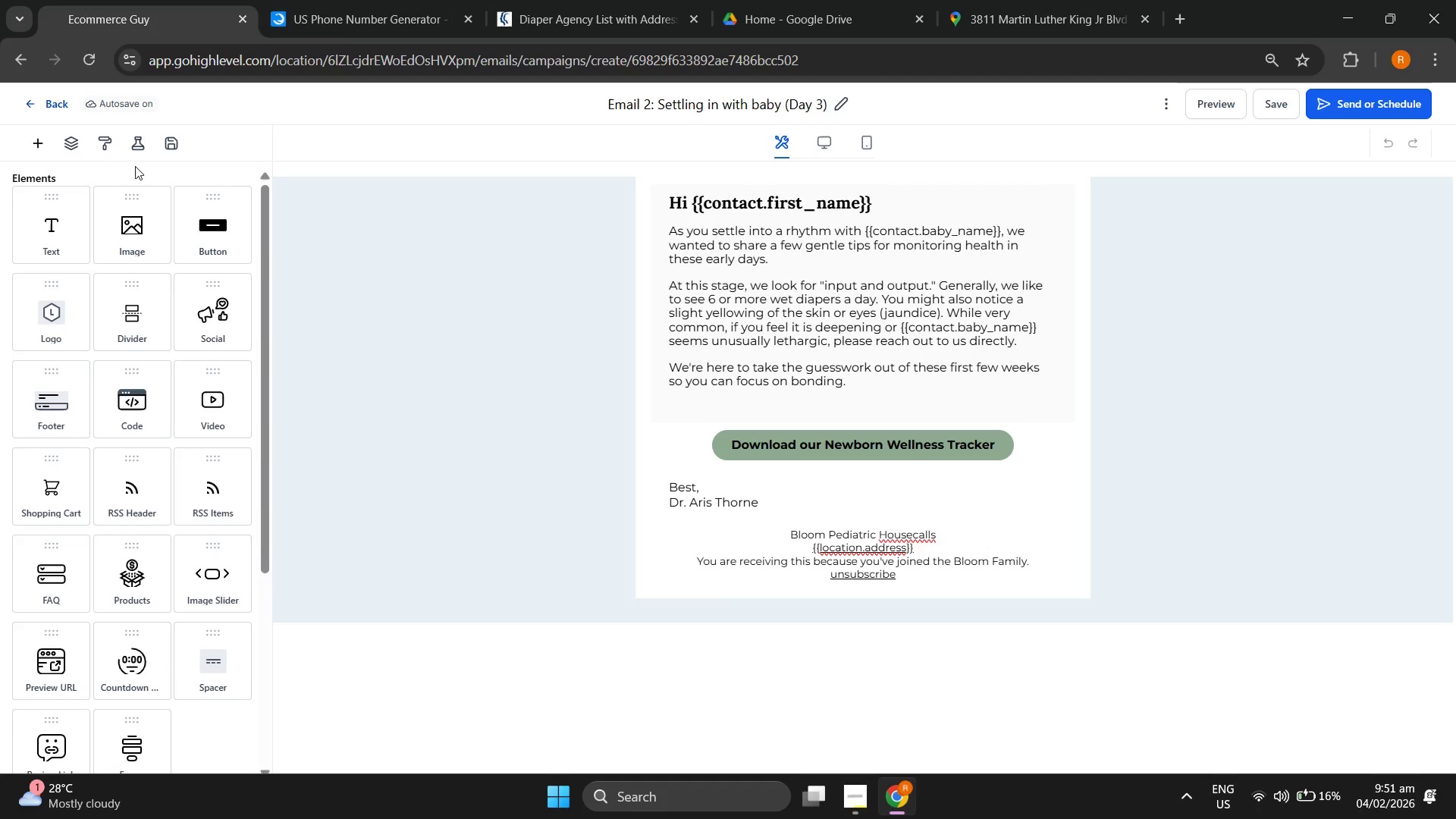 
wait(6.11)
 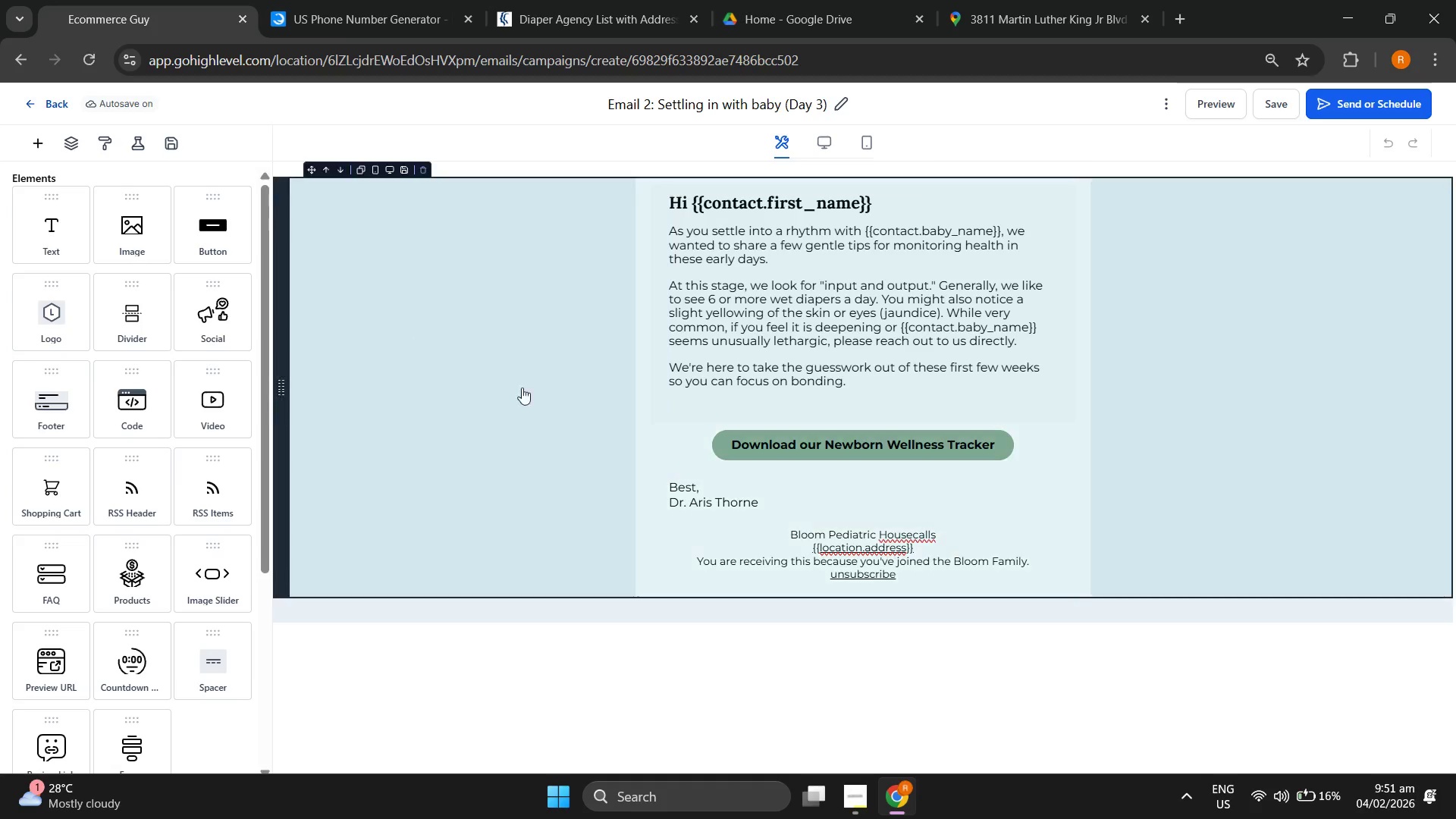 
left_click([33, 102])
 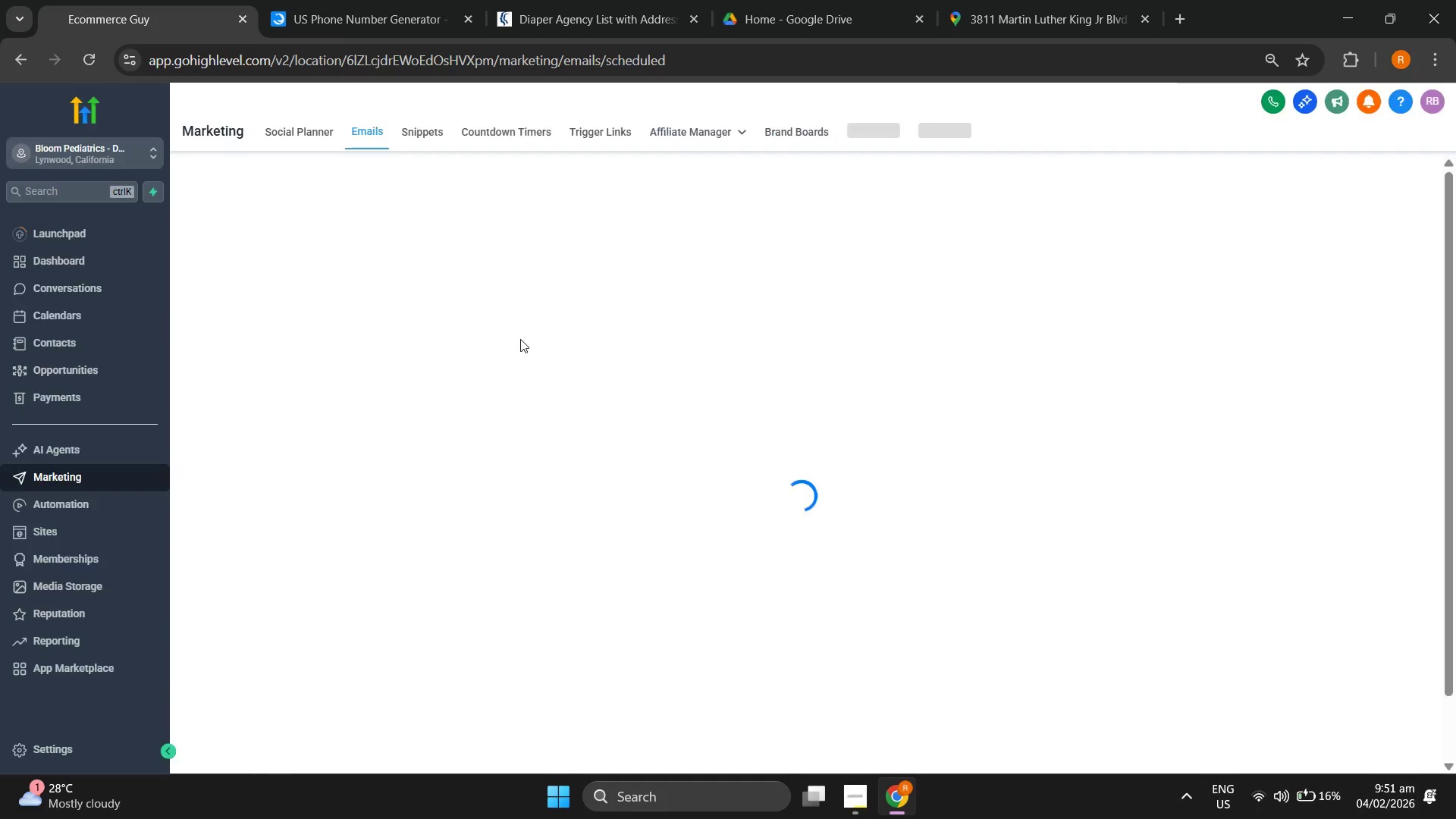 
mouse_move([403, 311])
 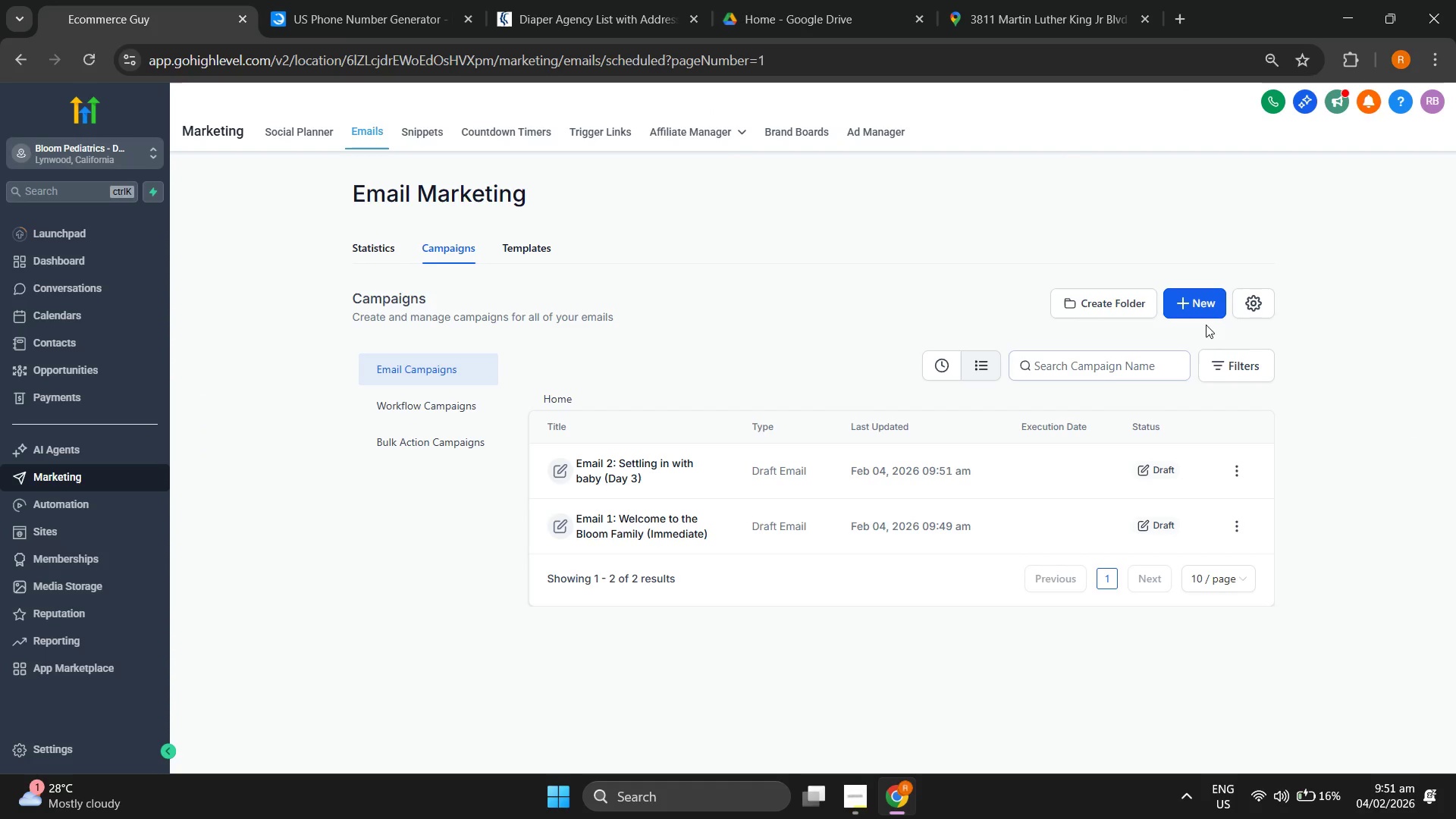 
left_click([1194, 305])
 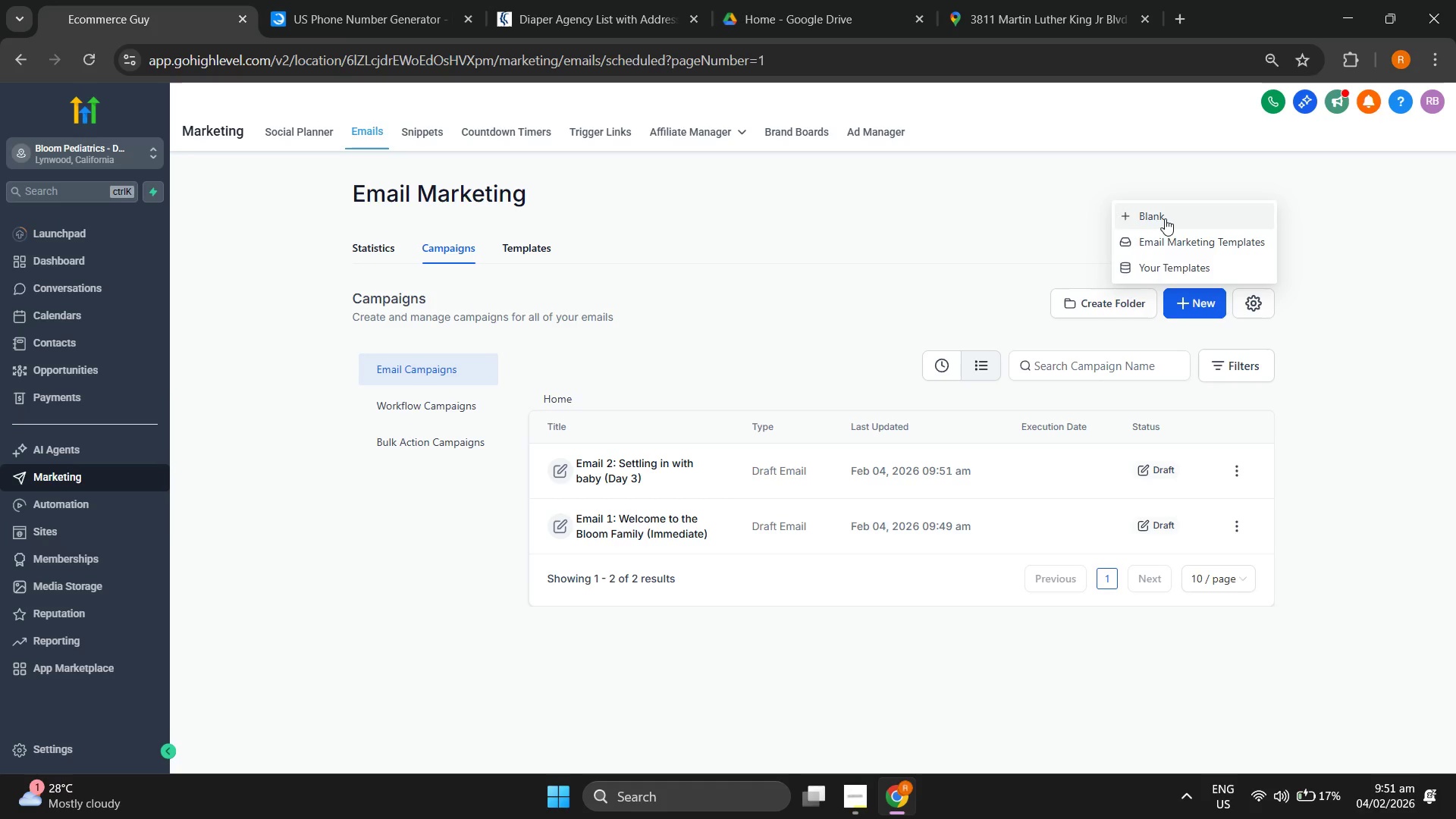 
left_click([1170, 221])
 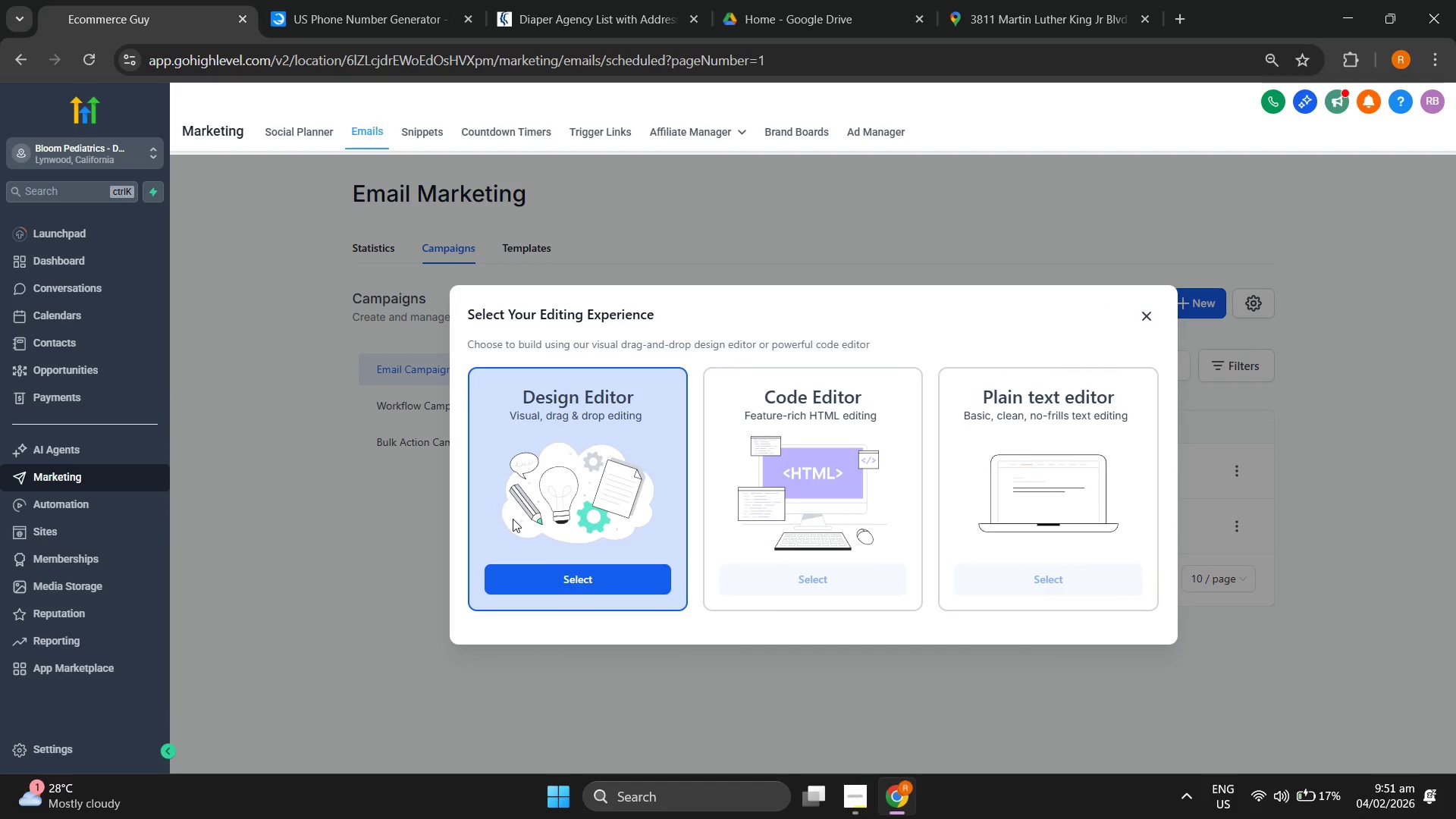 
left_click([562, 577])
 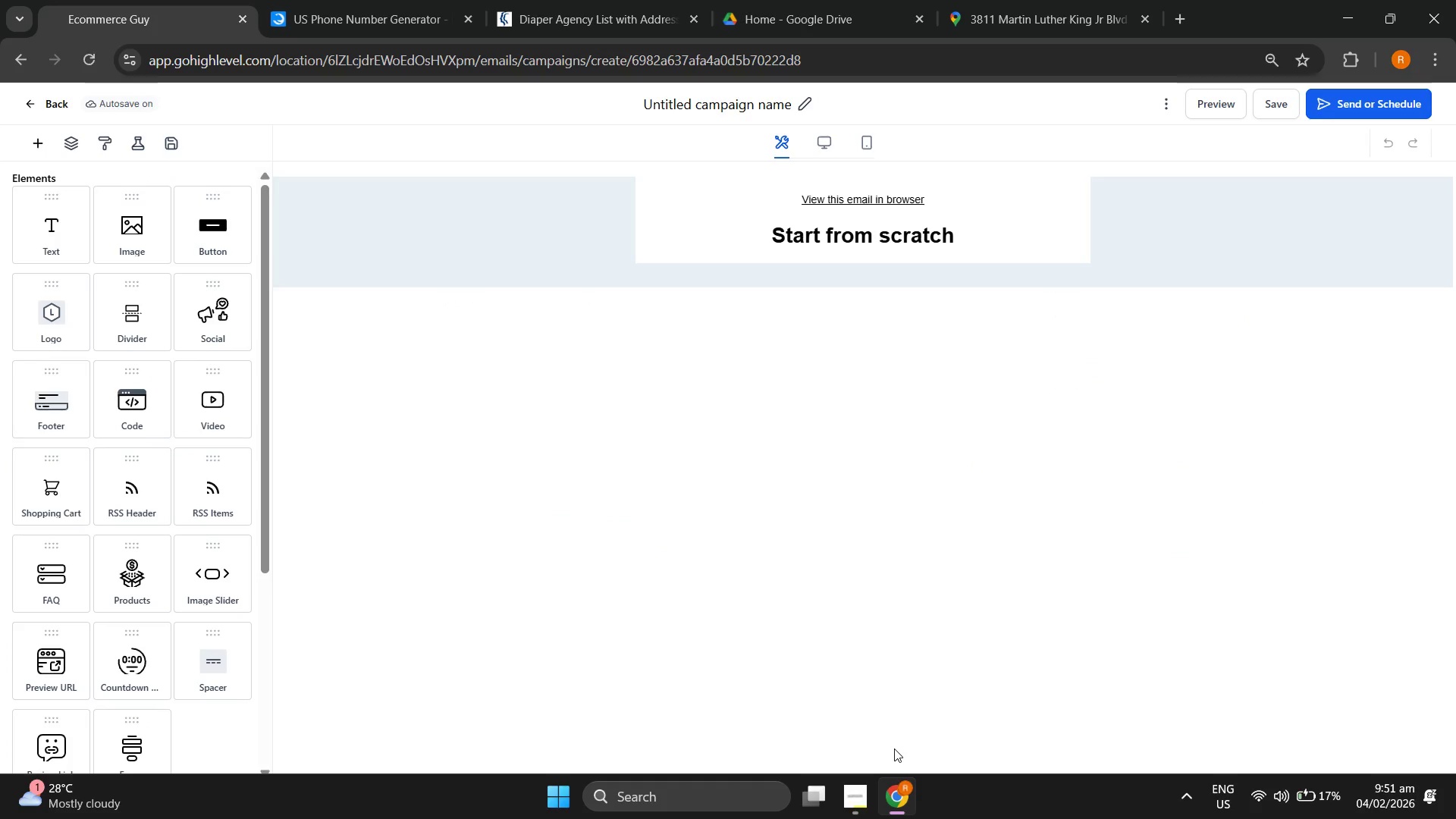 
wait(7.92)
 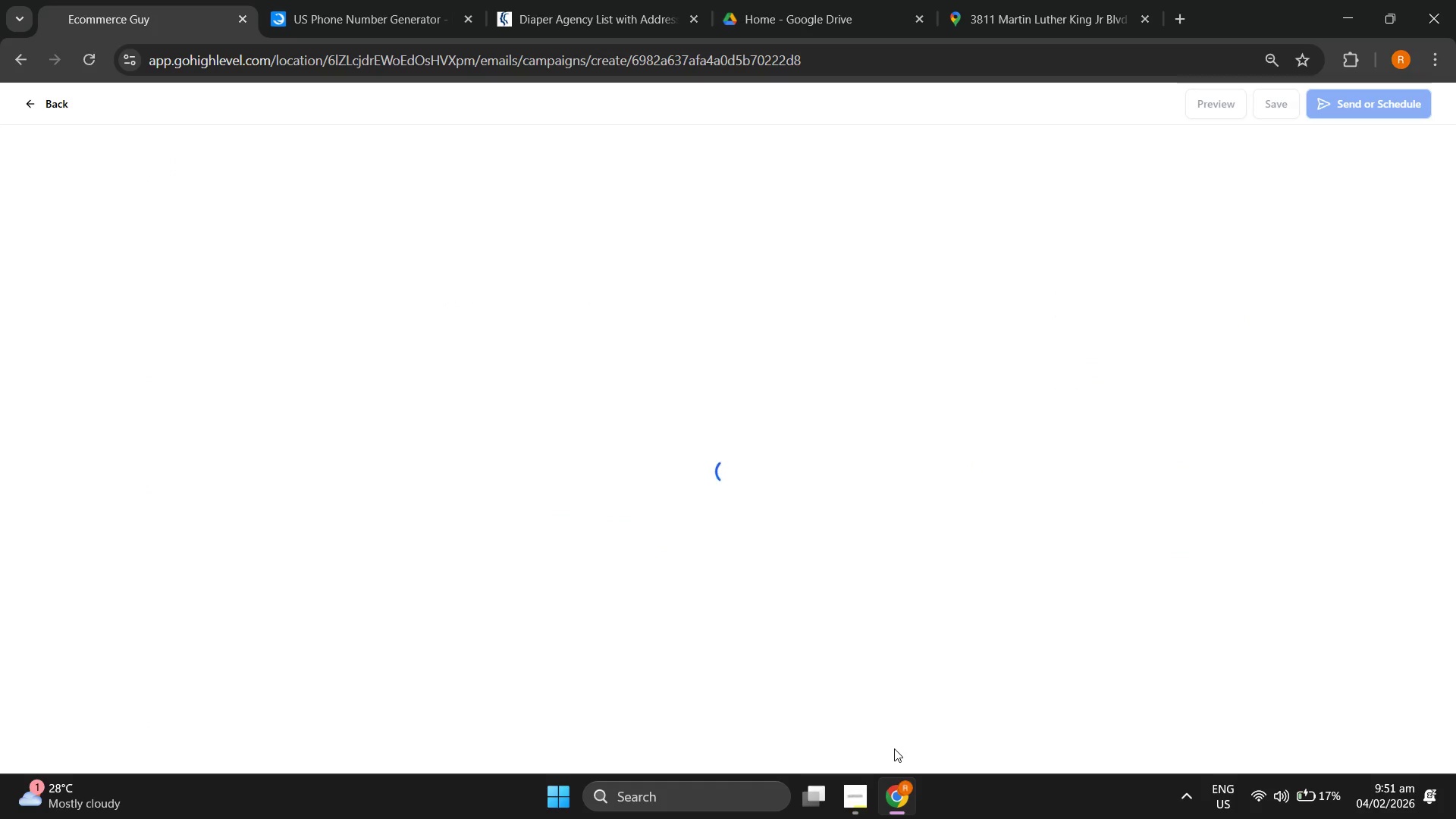 
left_click([925, 209])
 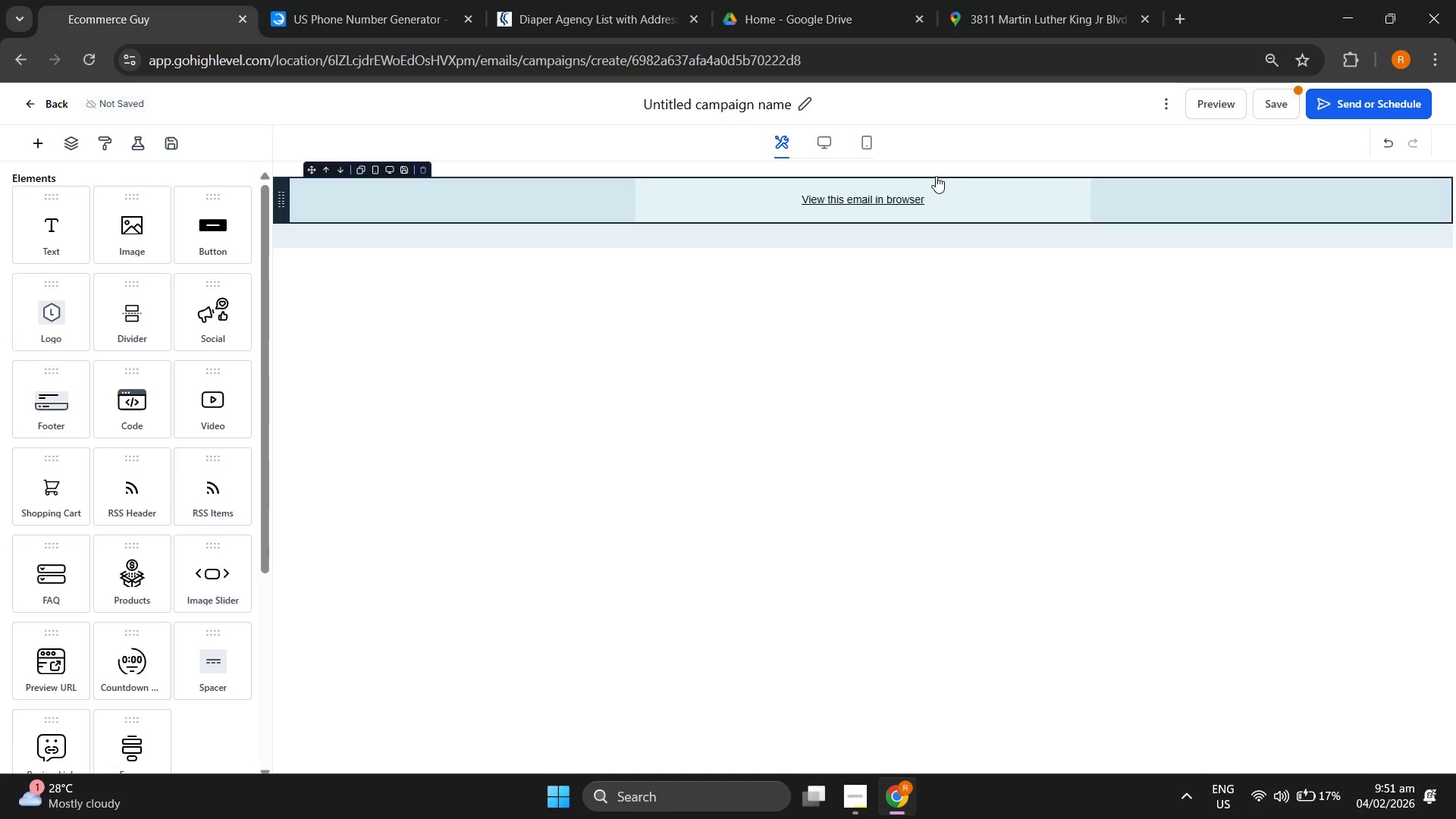 
left_click([924, 177])
 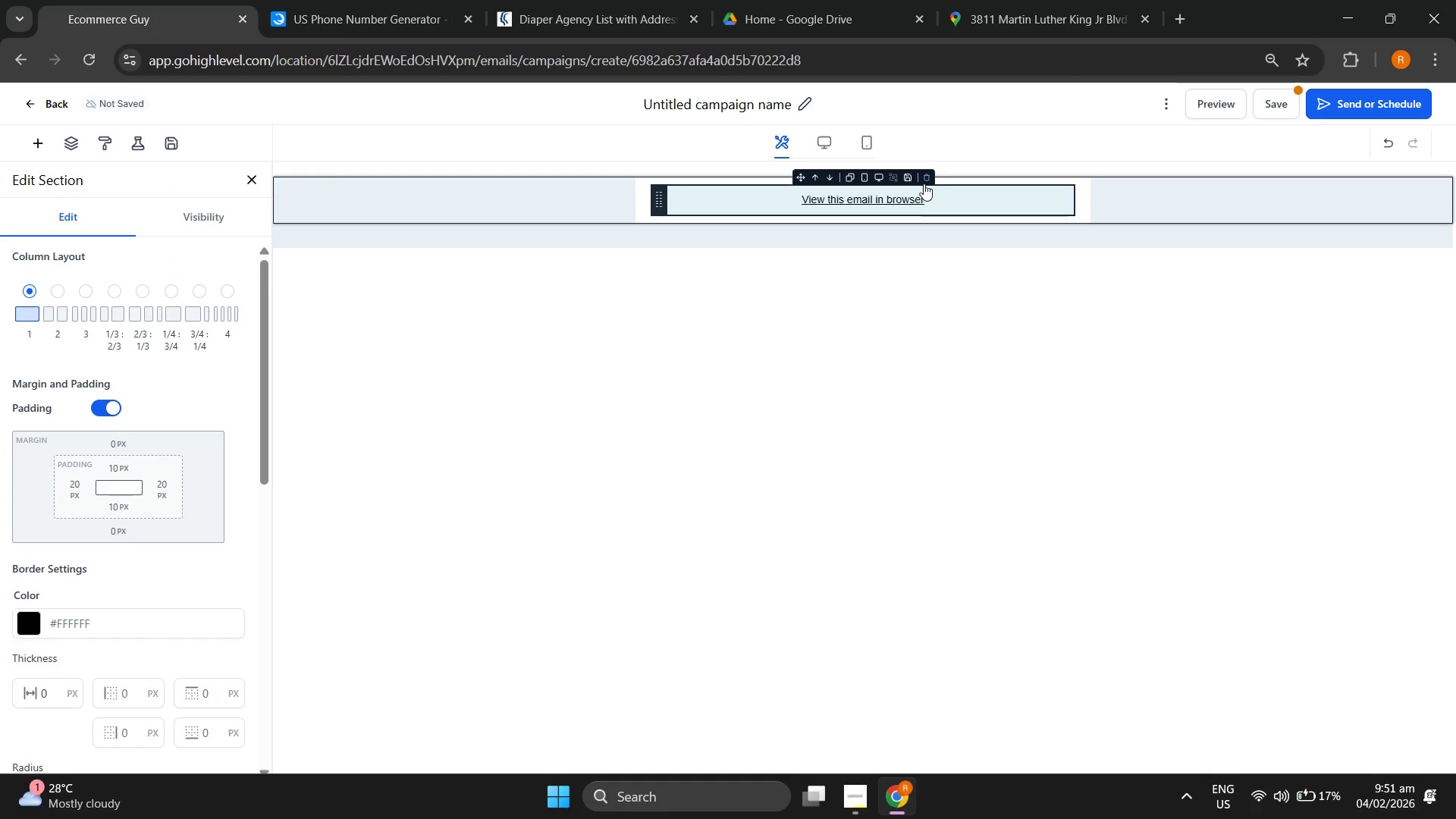 
left_click([926, 182])
 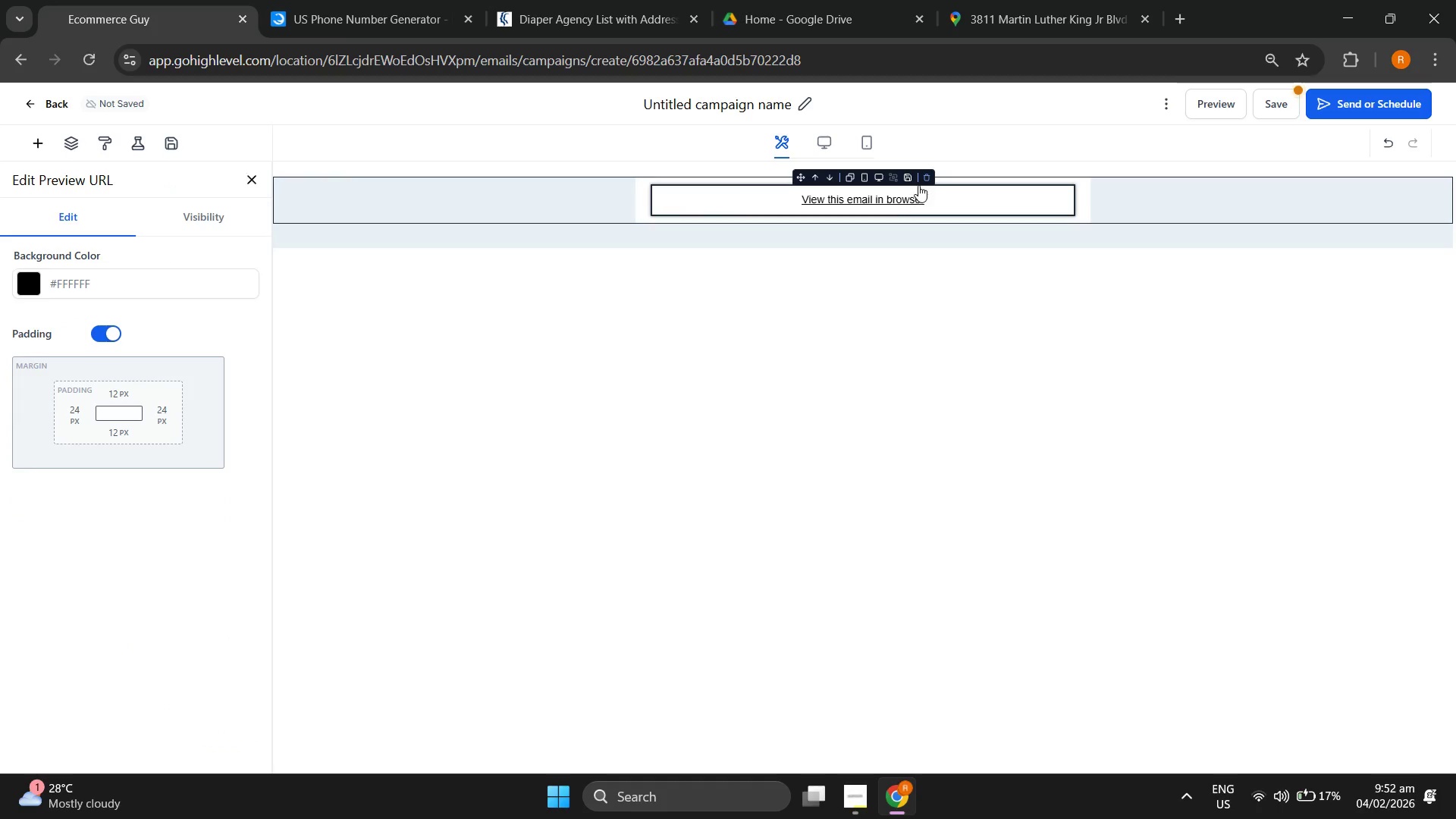 
left_click([924, 179])
 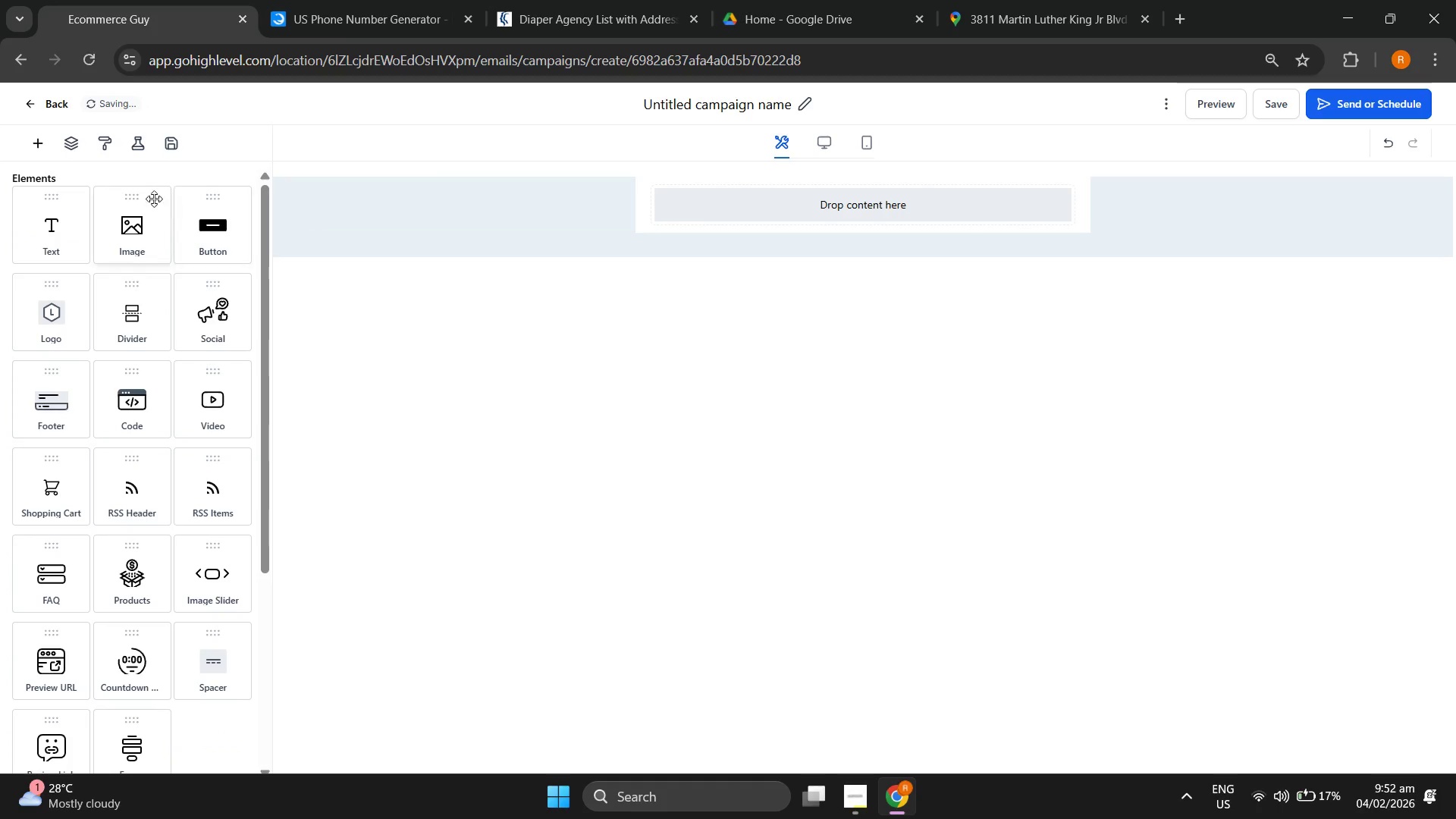 
left_click_drag(start_coordinate=[62, 233], to_coordinate=[714, 205])